 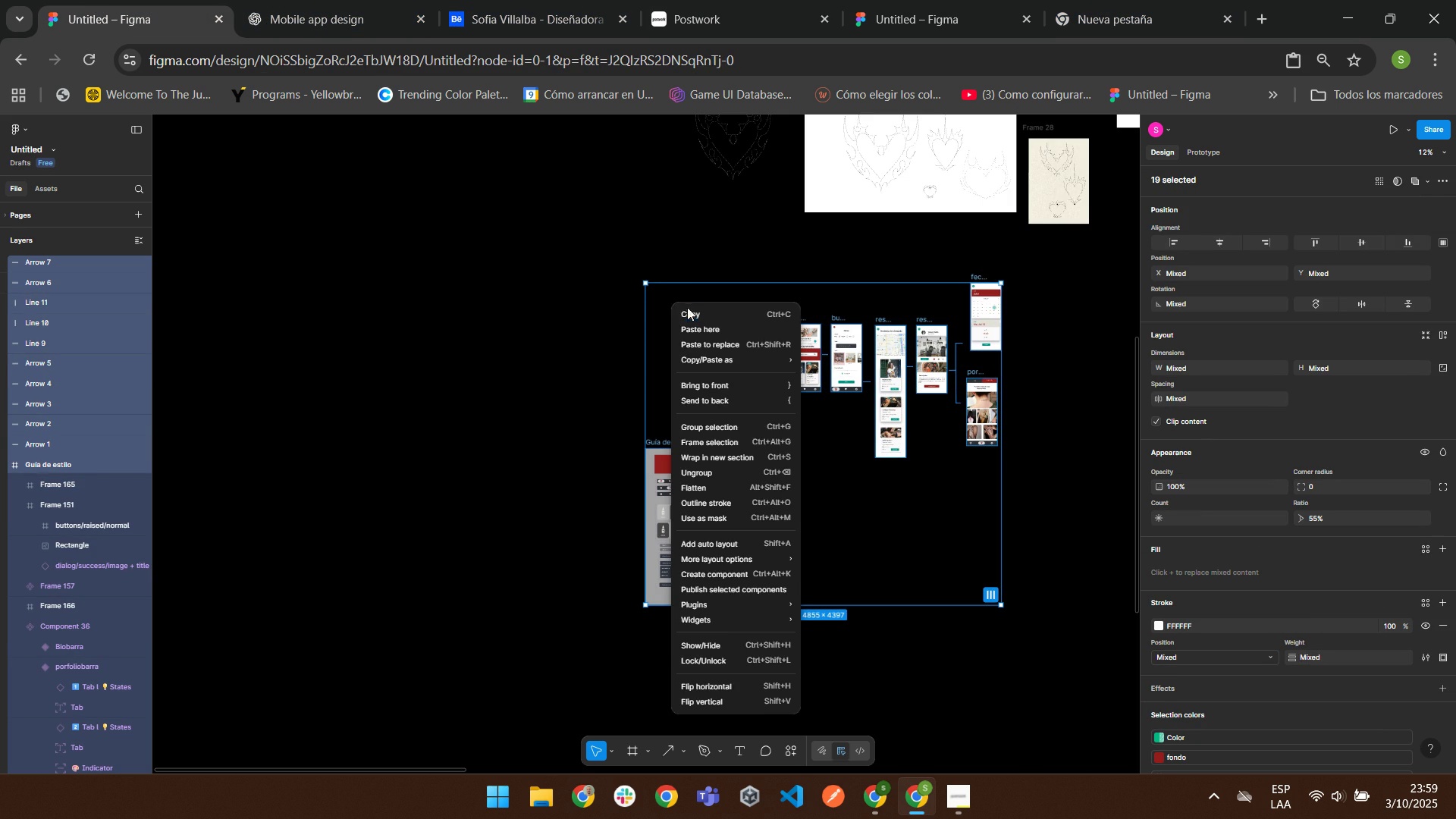 
left_click([689, 311])
 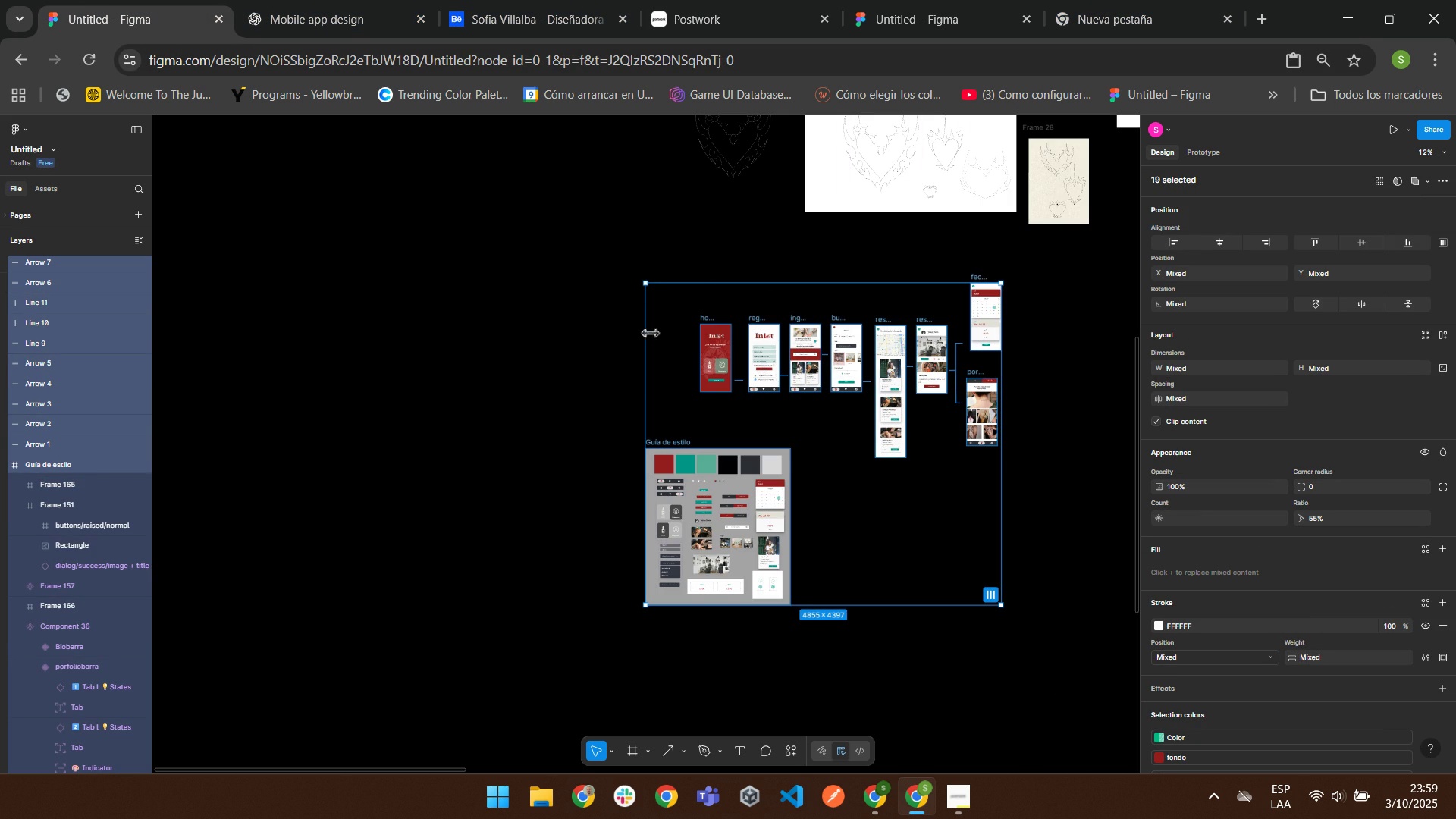 
right_click([670, 309])
 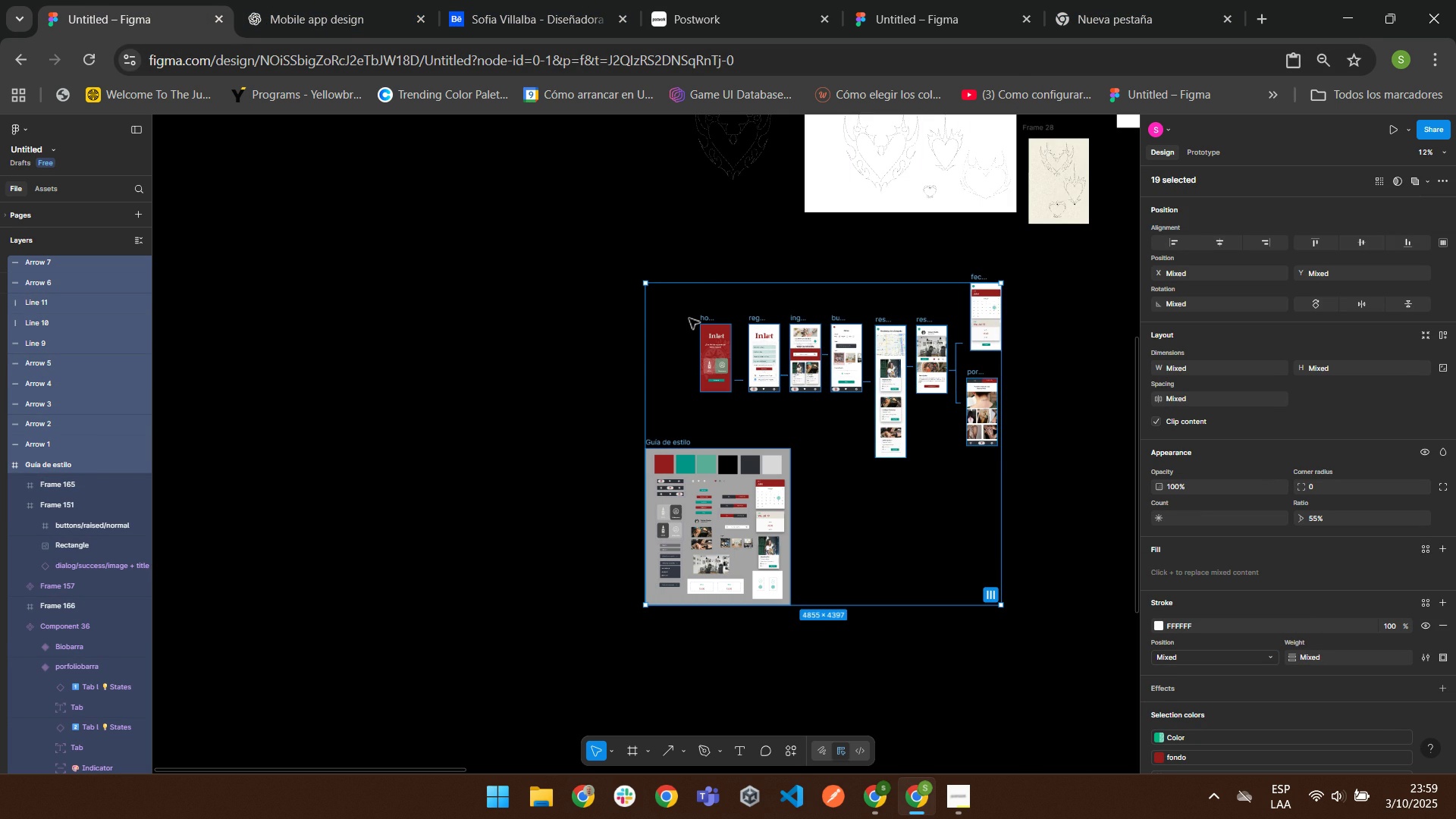 
left_click([689, 318])
 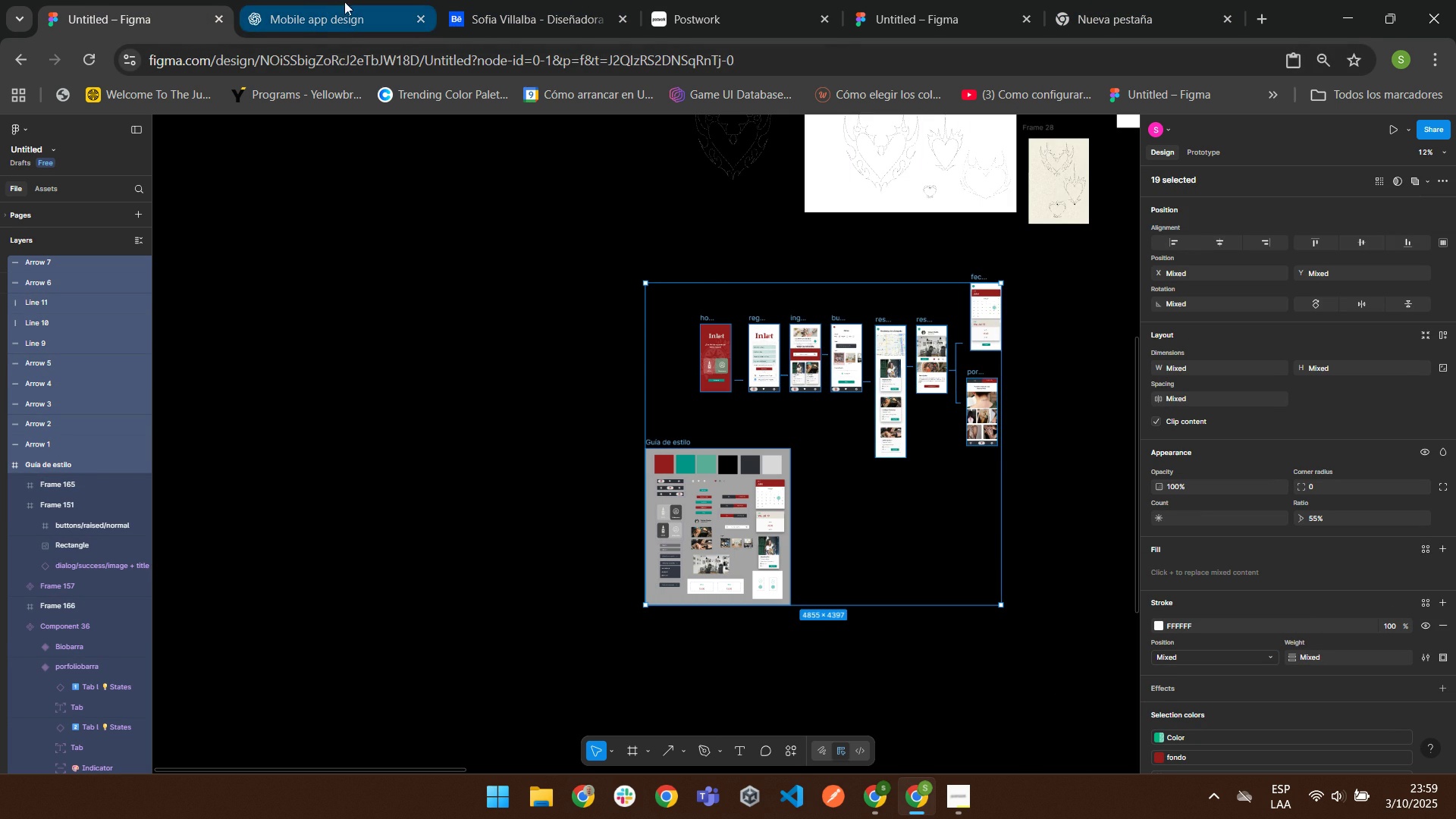 
left_click([959, 0])
 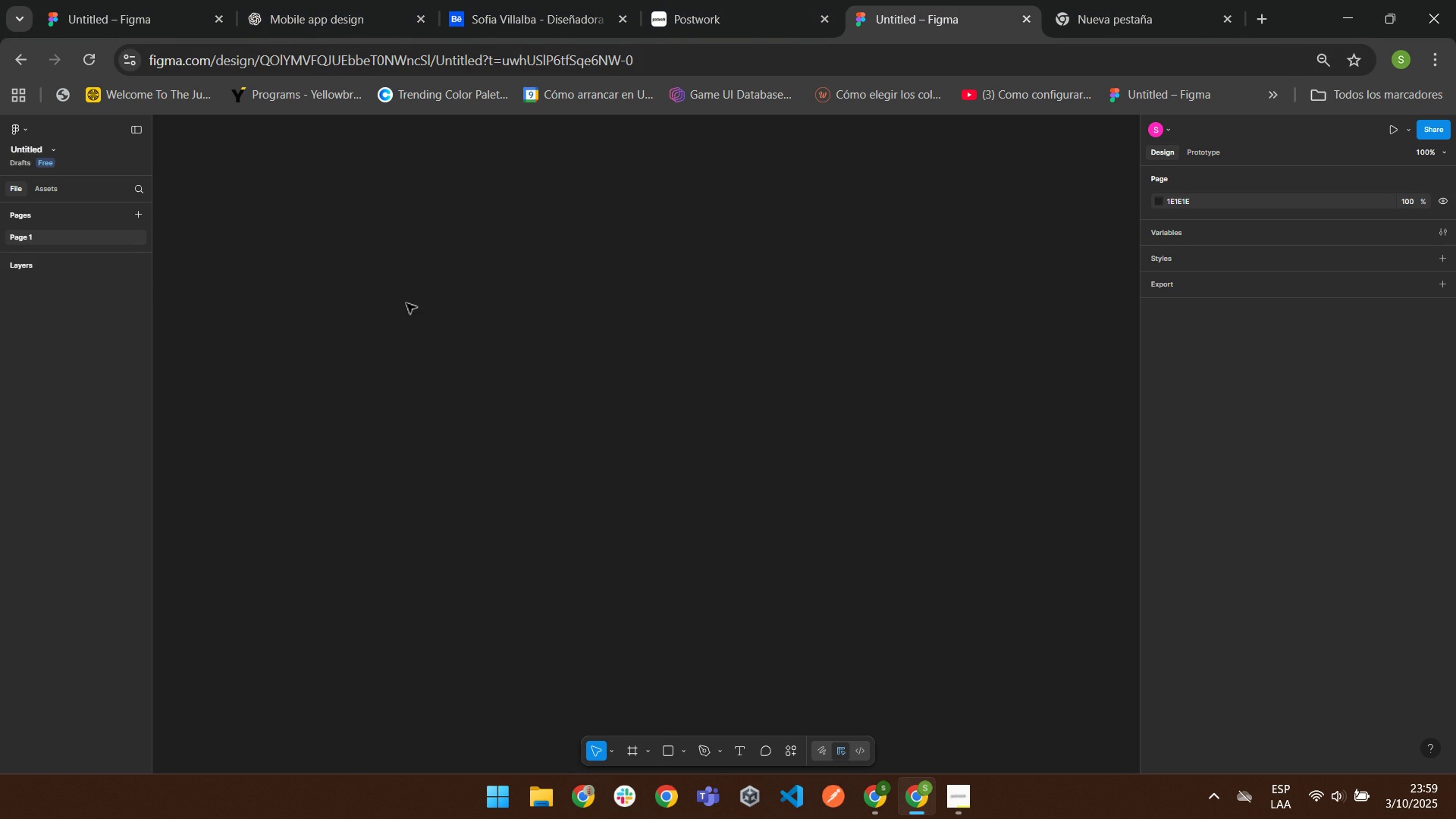 
right_click([404, 301])
 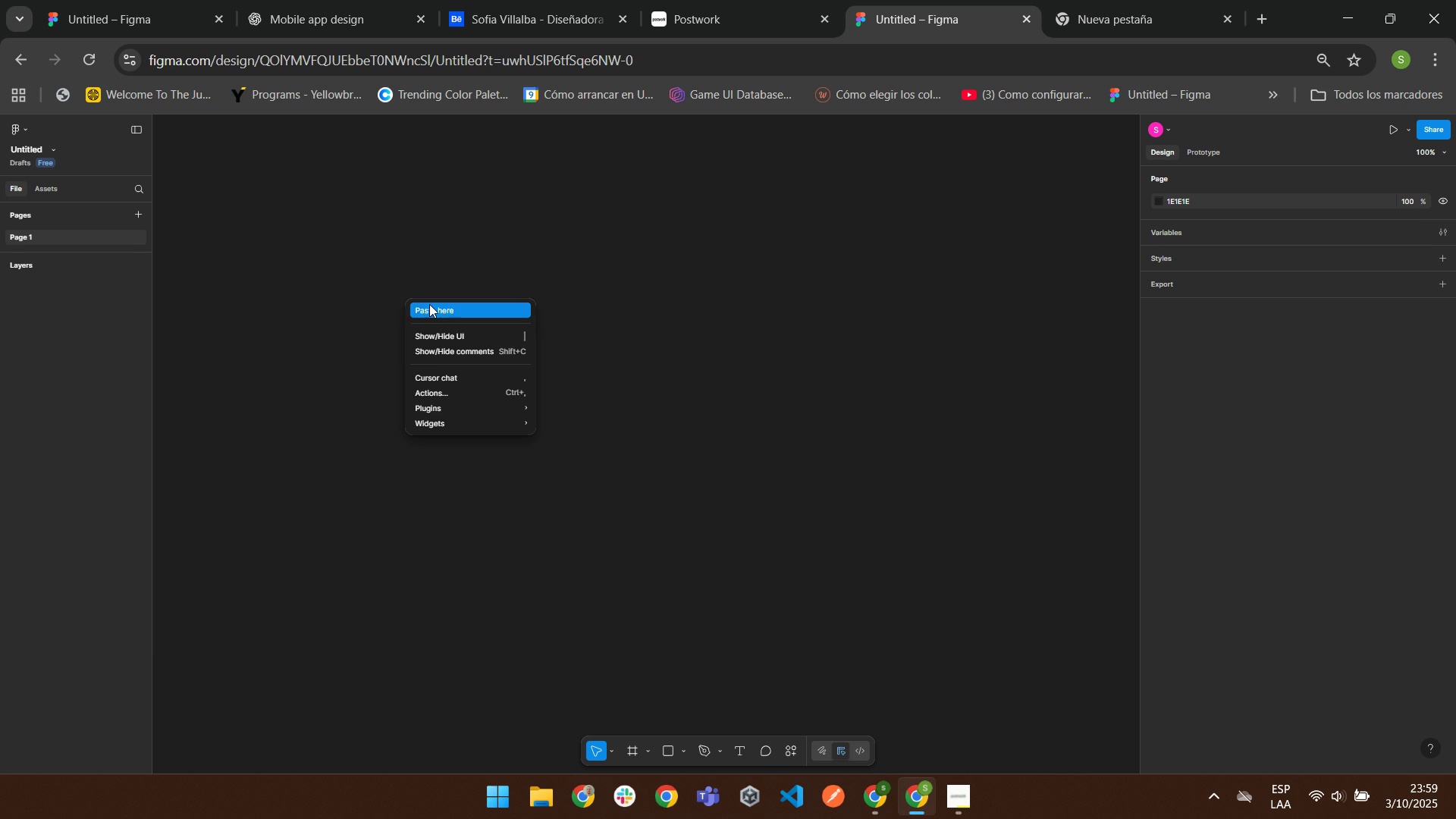 
left_click([429, 304])
 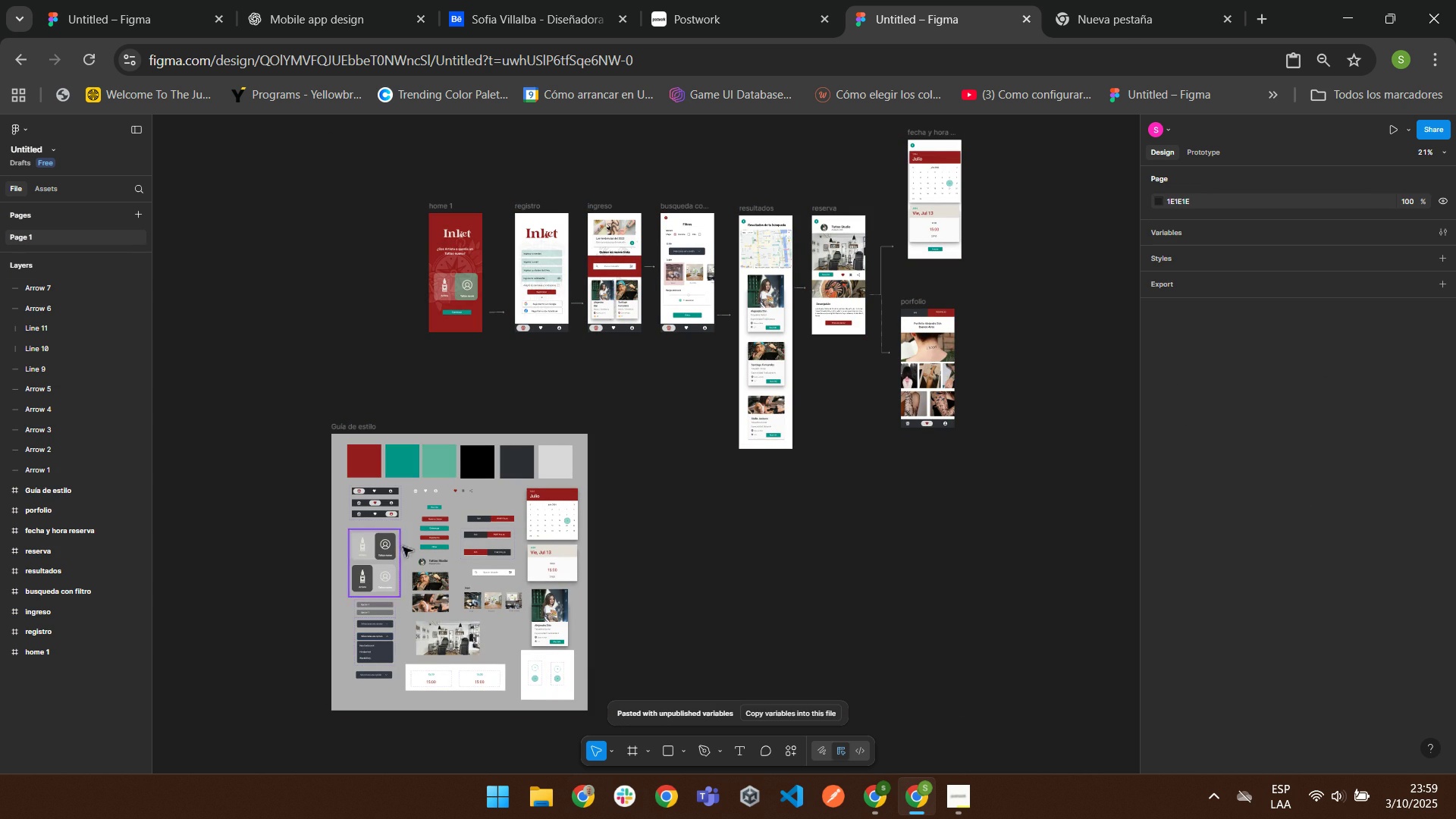 
scroll: coordinate [697, 590], scroll_direction: down, amount: 1.0
 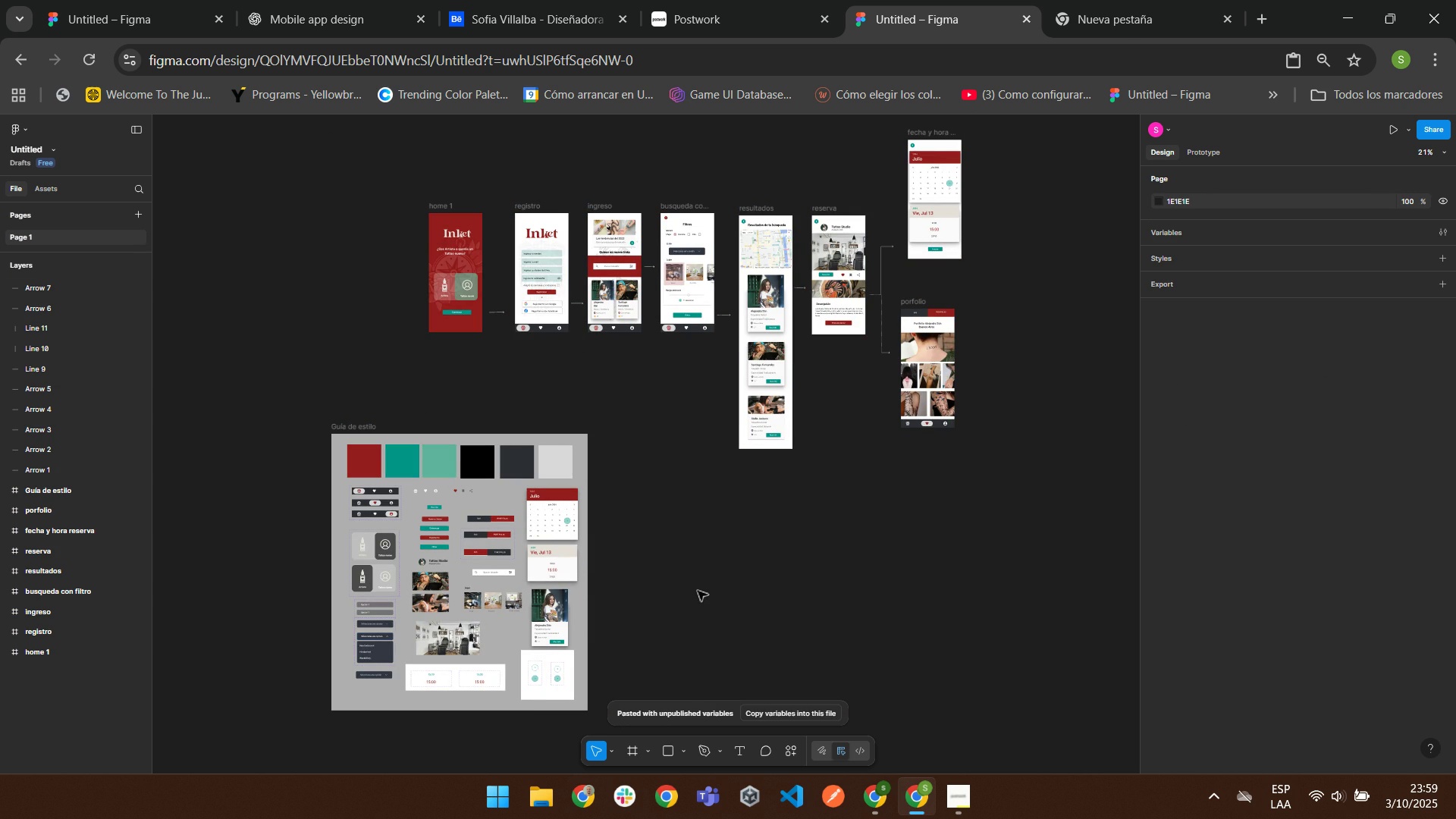 
scroll: coordinate [697, 590], scroll_direction: up, amount: 2.0
 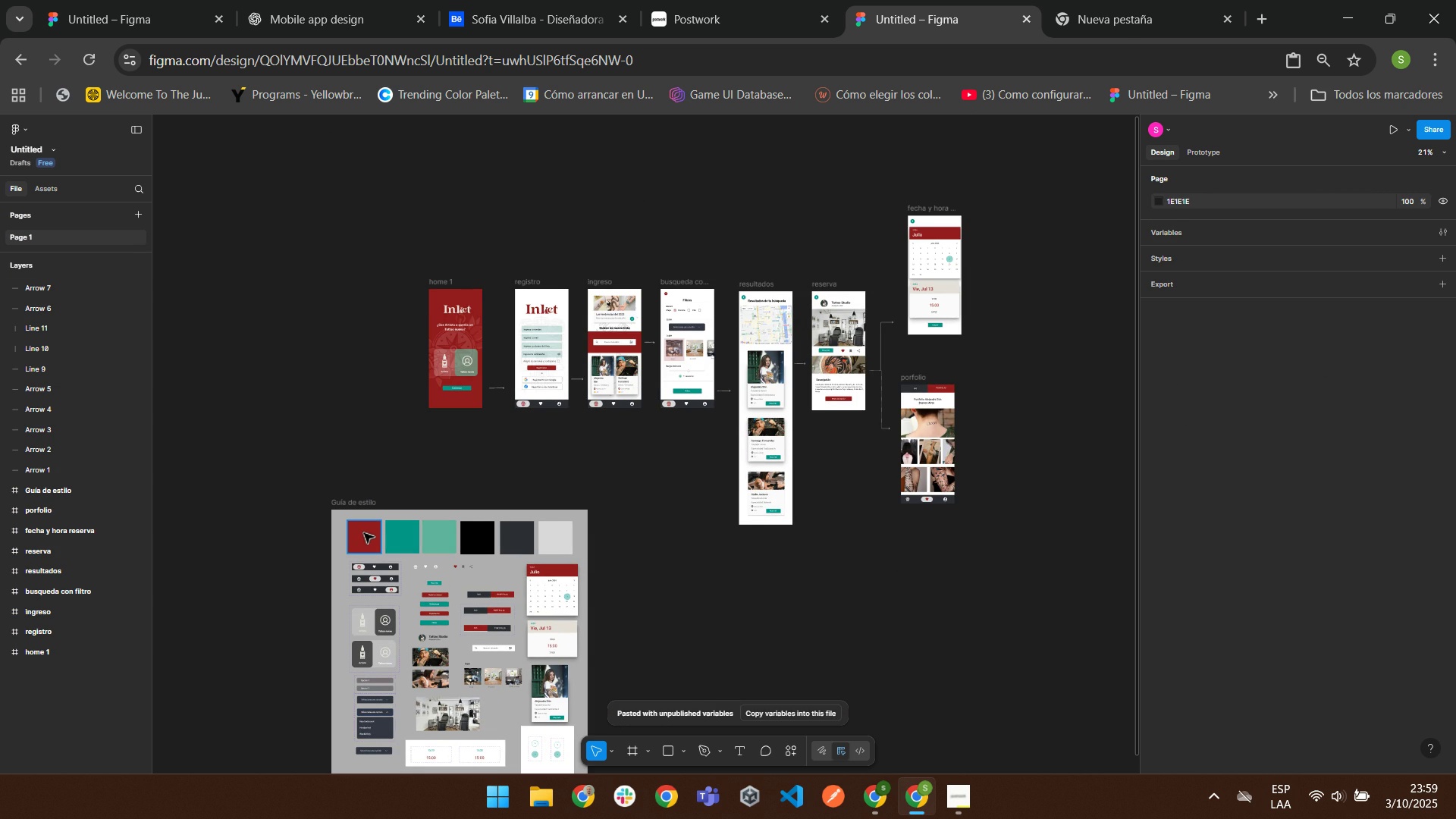 
left_click([363, 532])
 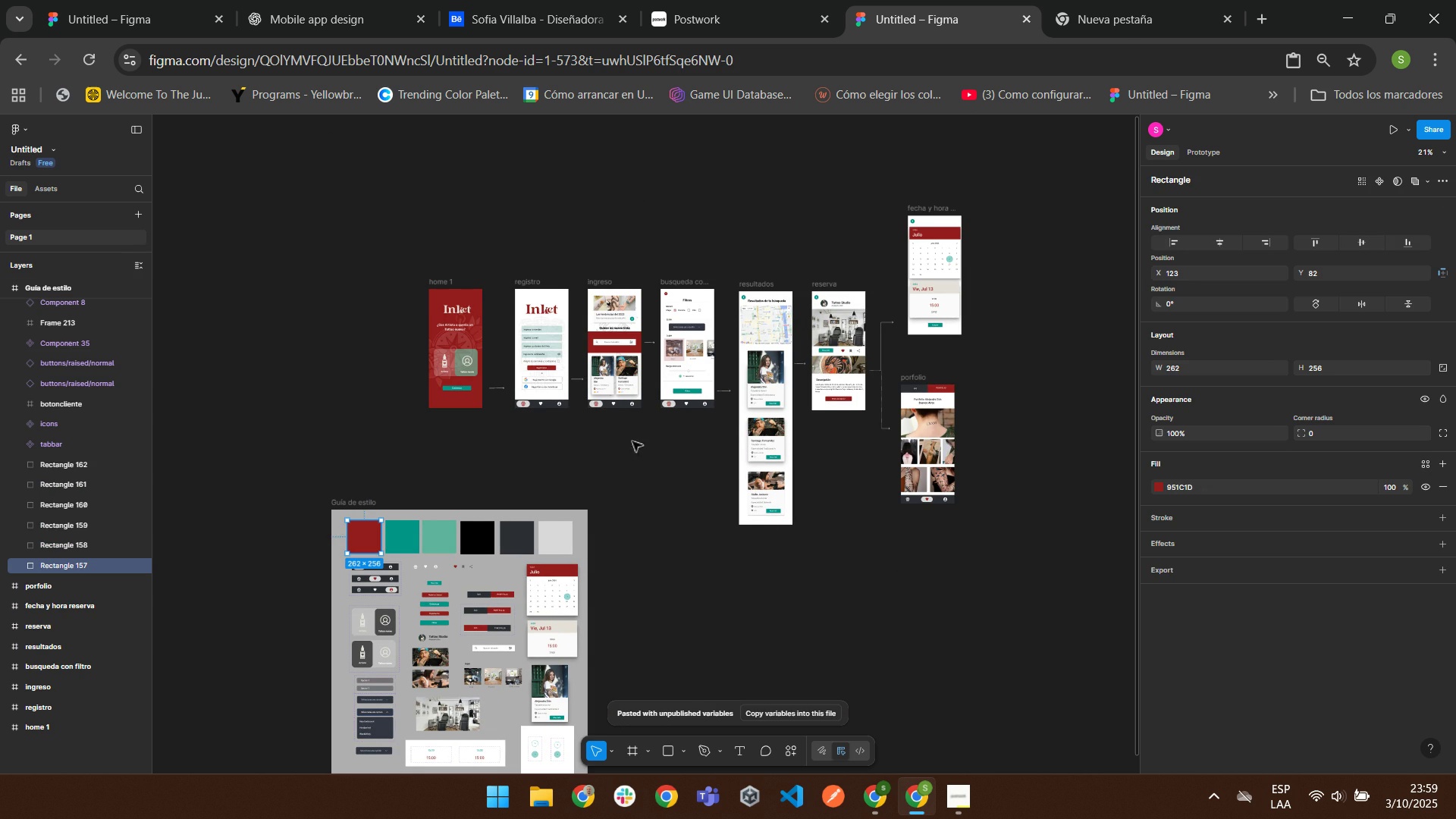 
scroll: coordinate [984, 450], scroll_direction: down, amount: 1.0
 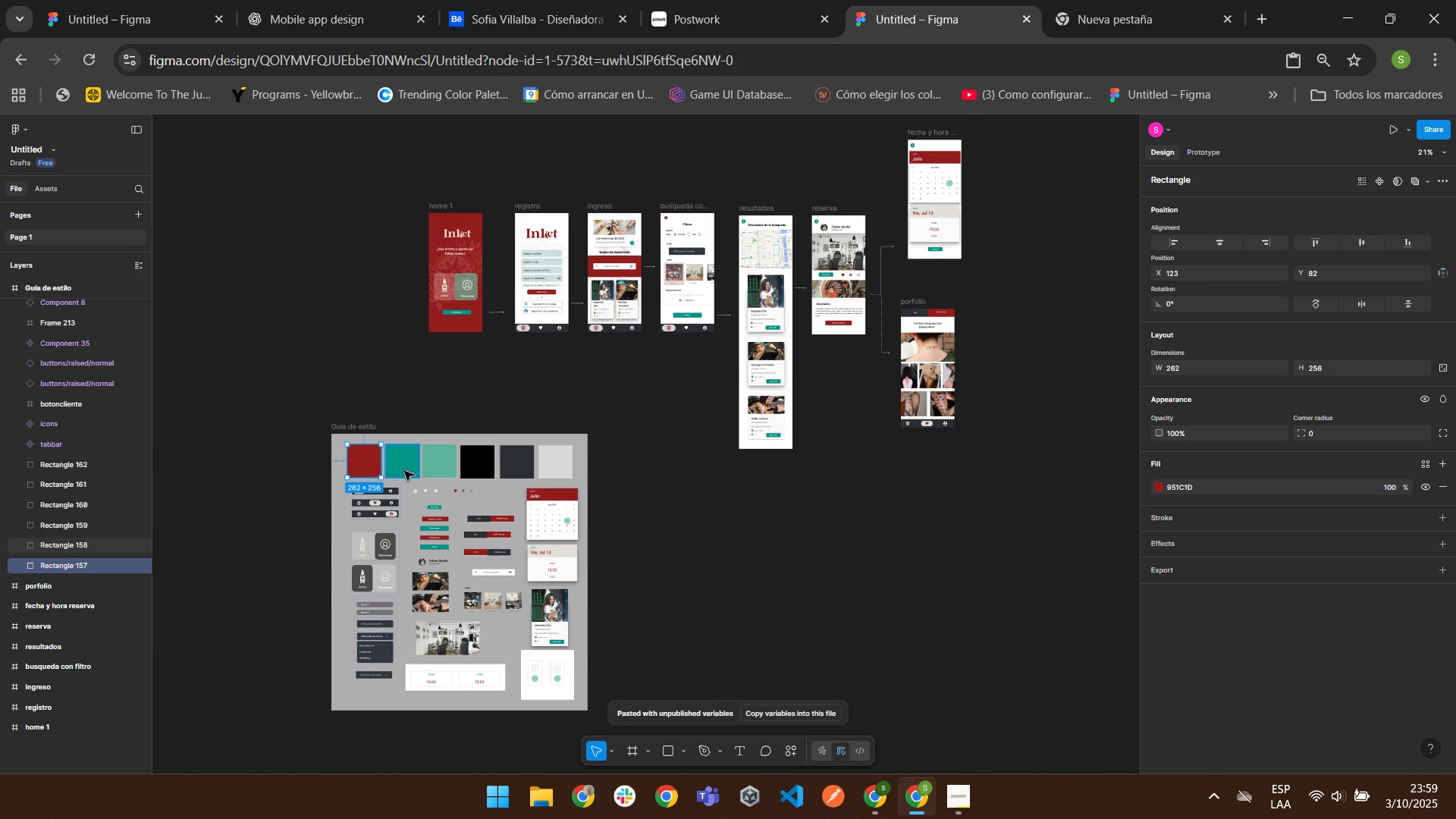 
left_click([400, 466])
 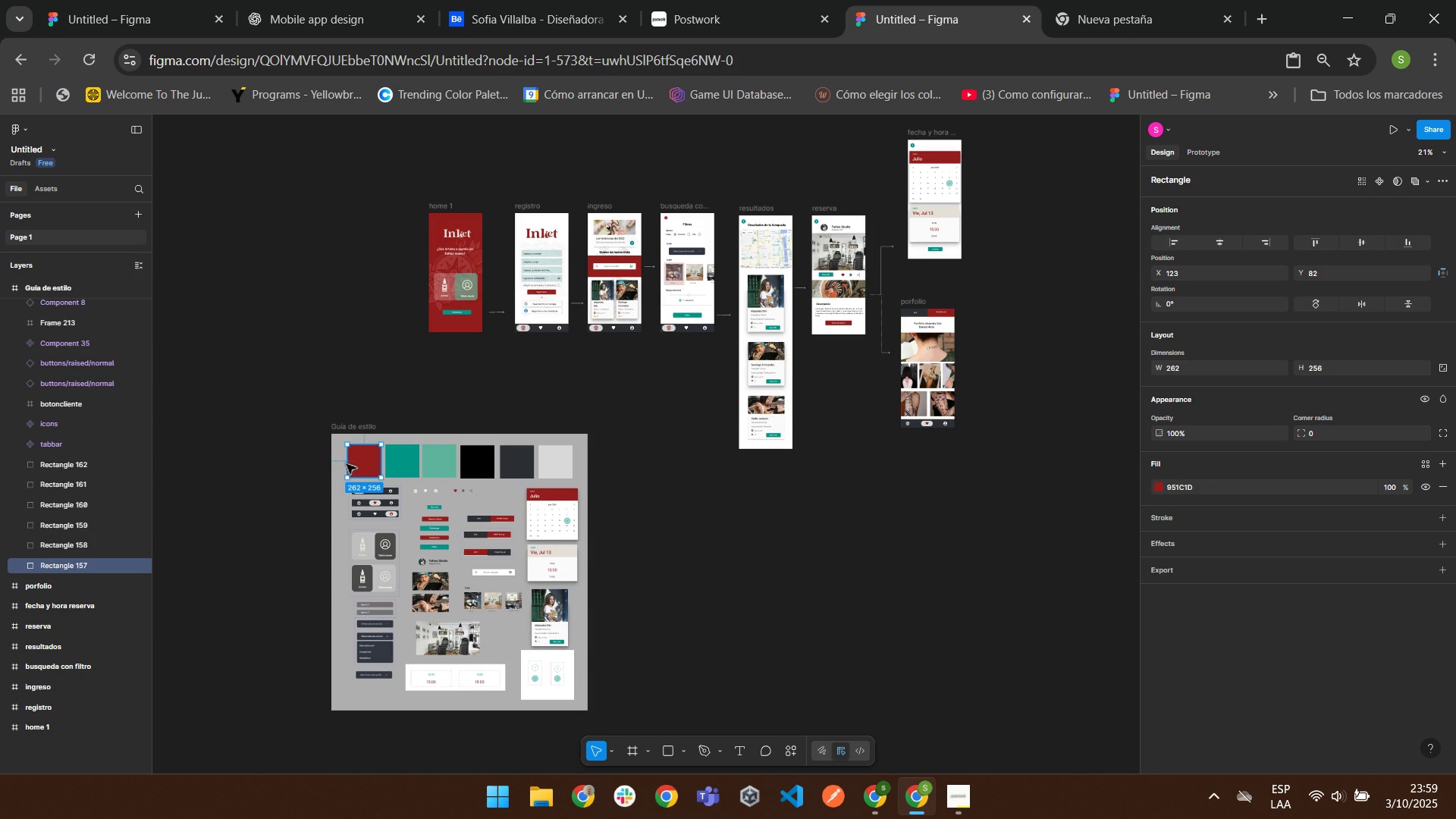 
left_click([346, 463])
 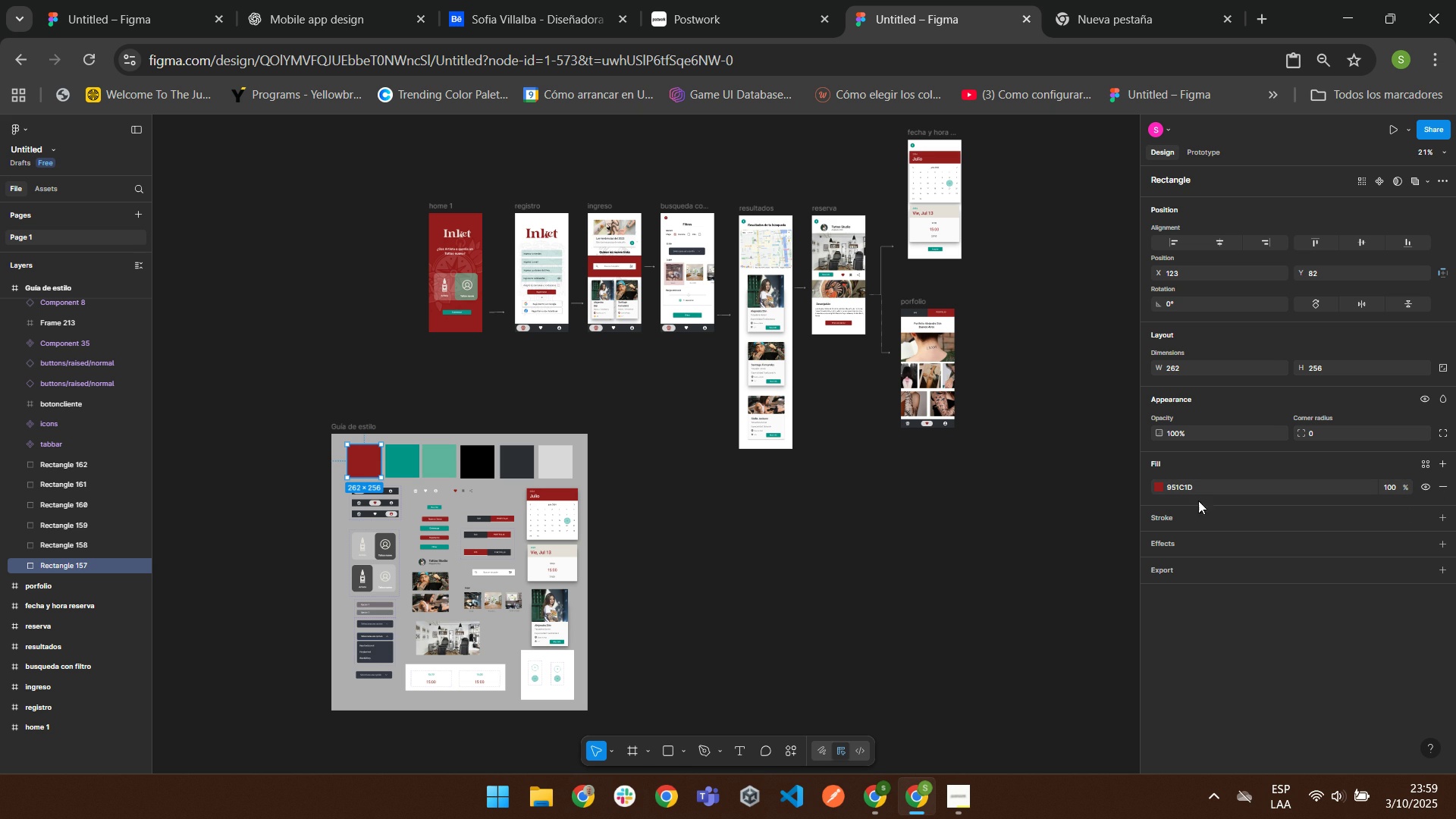 
left_click([1156, 488])
 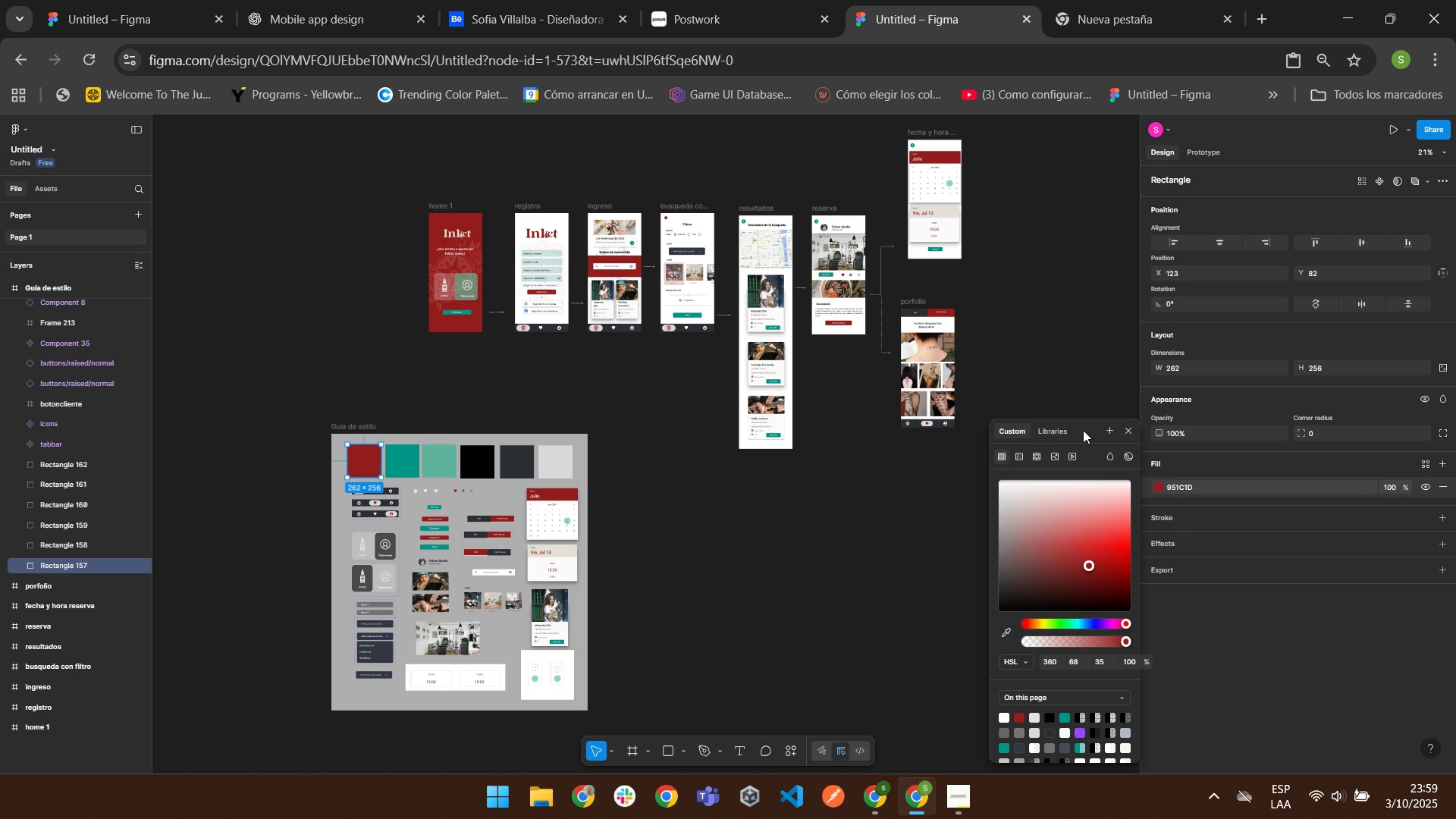 
left_click([1106, 430])
 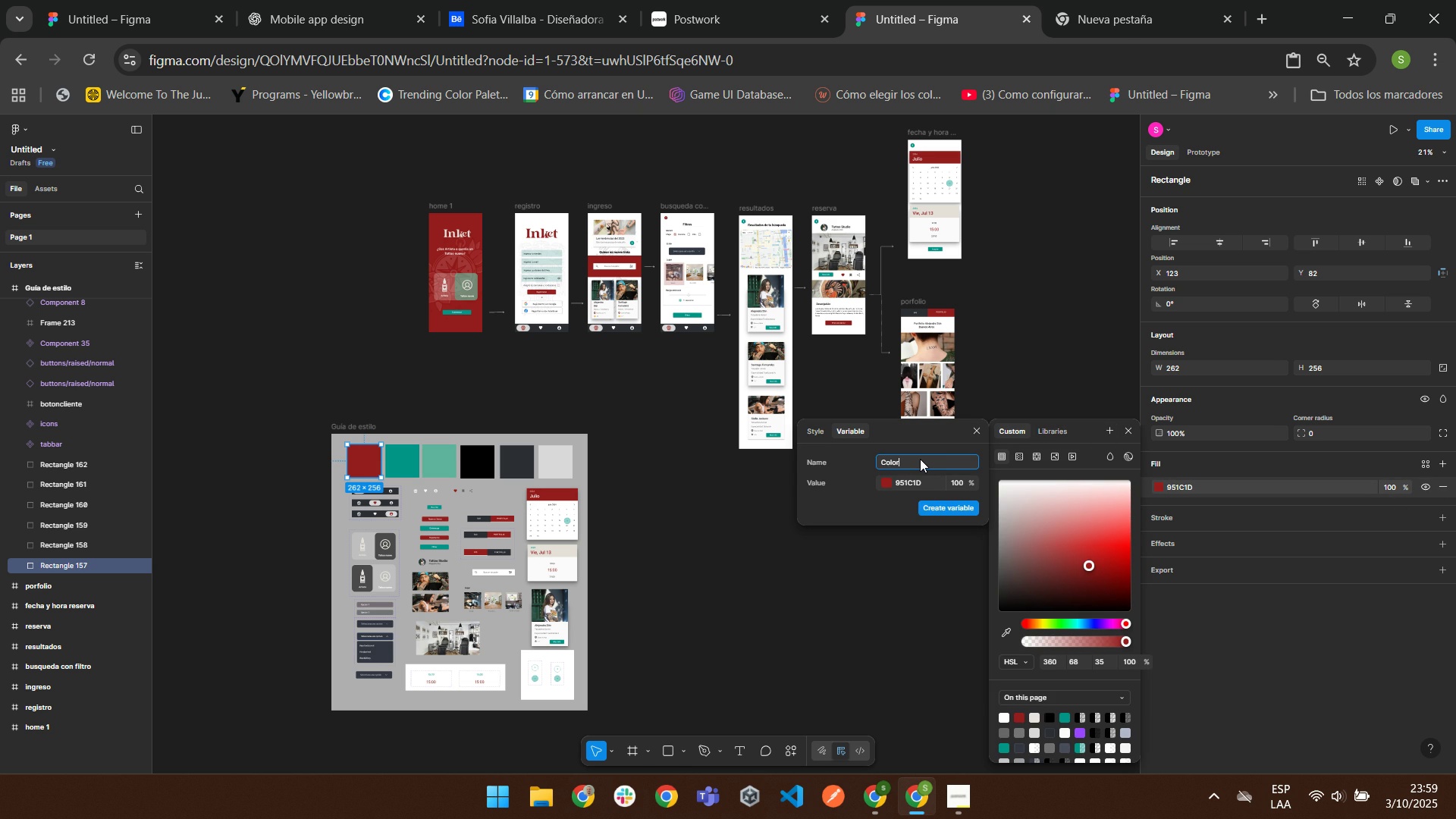 
key(Backspace)
key(Backspace)
key(Backspace)
key(Backspace)
key(Backspace)
key(Backspace)
type(principal color )
 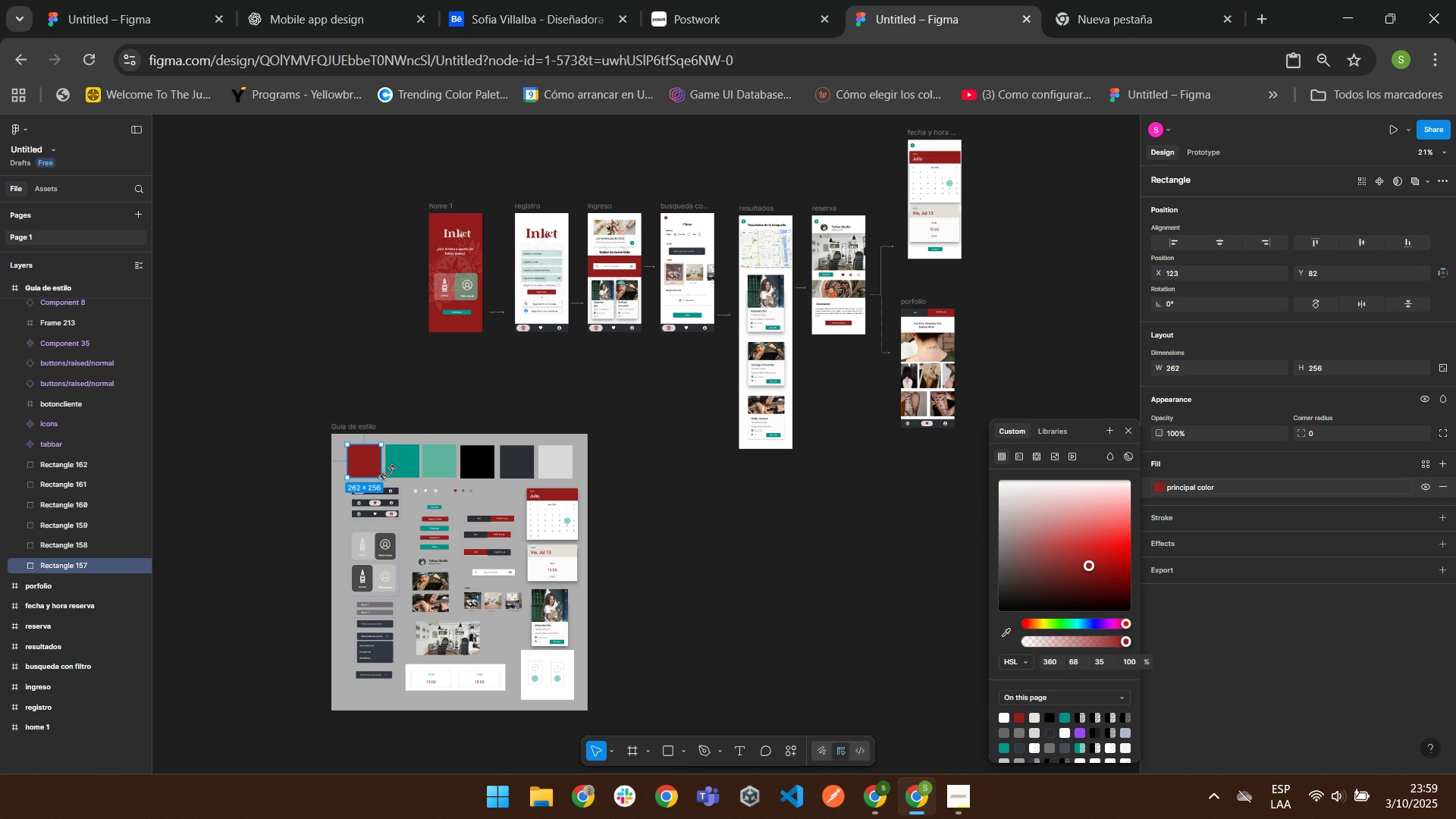 
left_click([399, 461])
 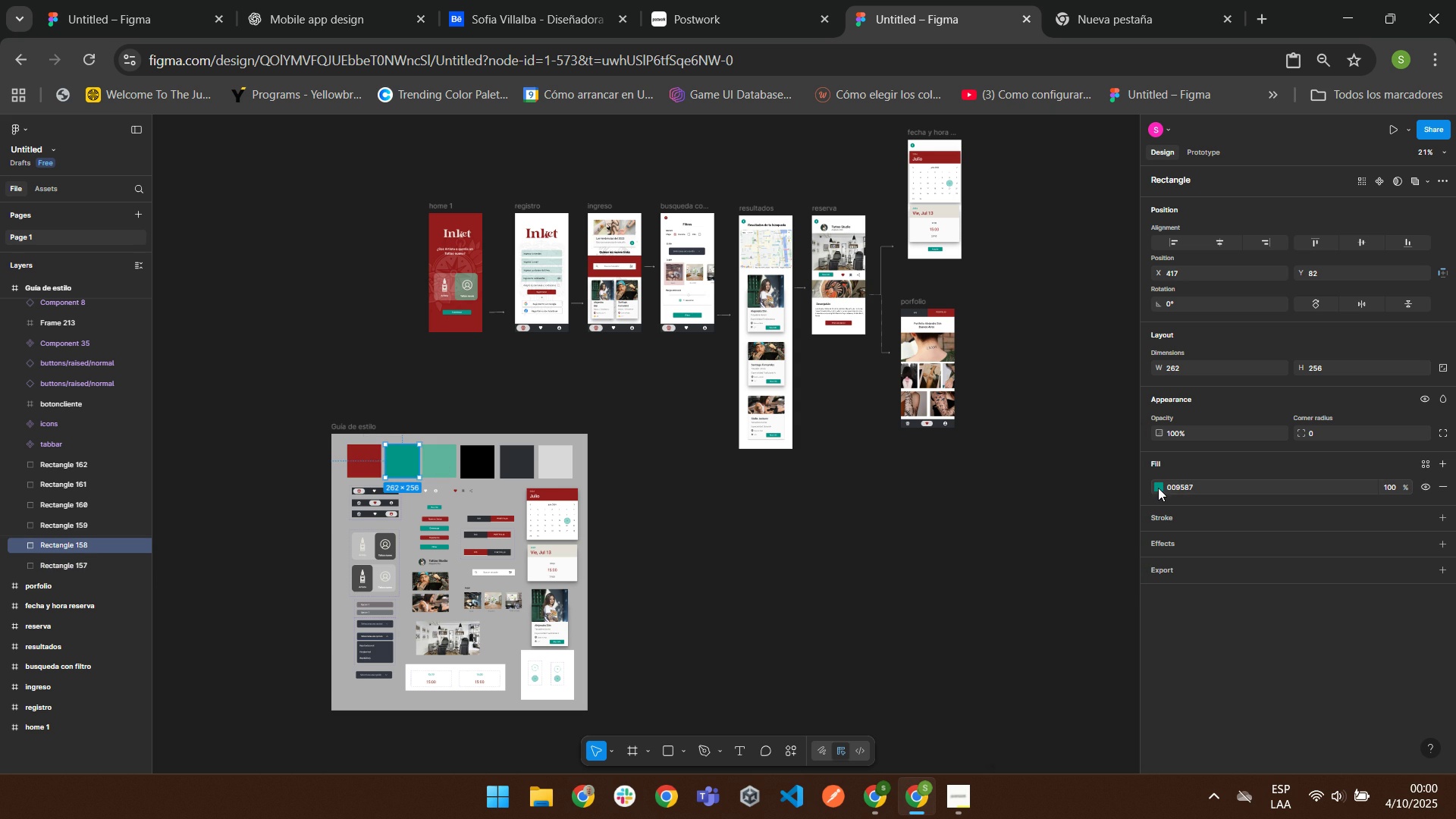 
left_click([1158, 488])
 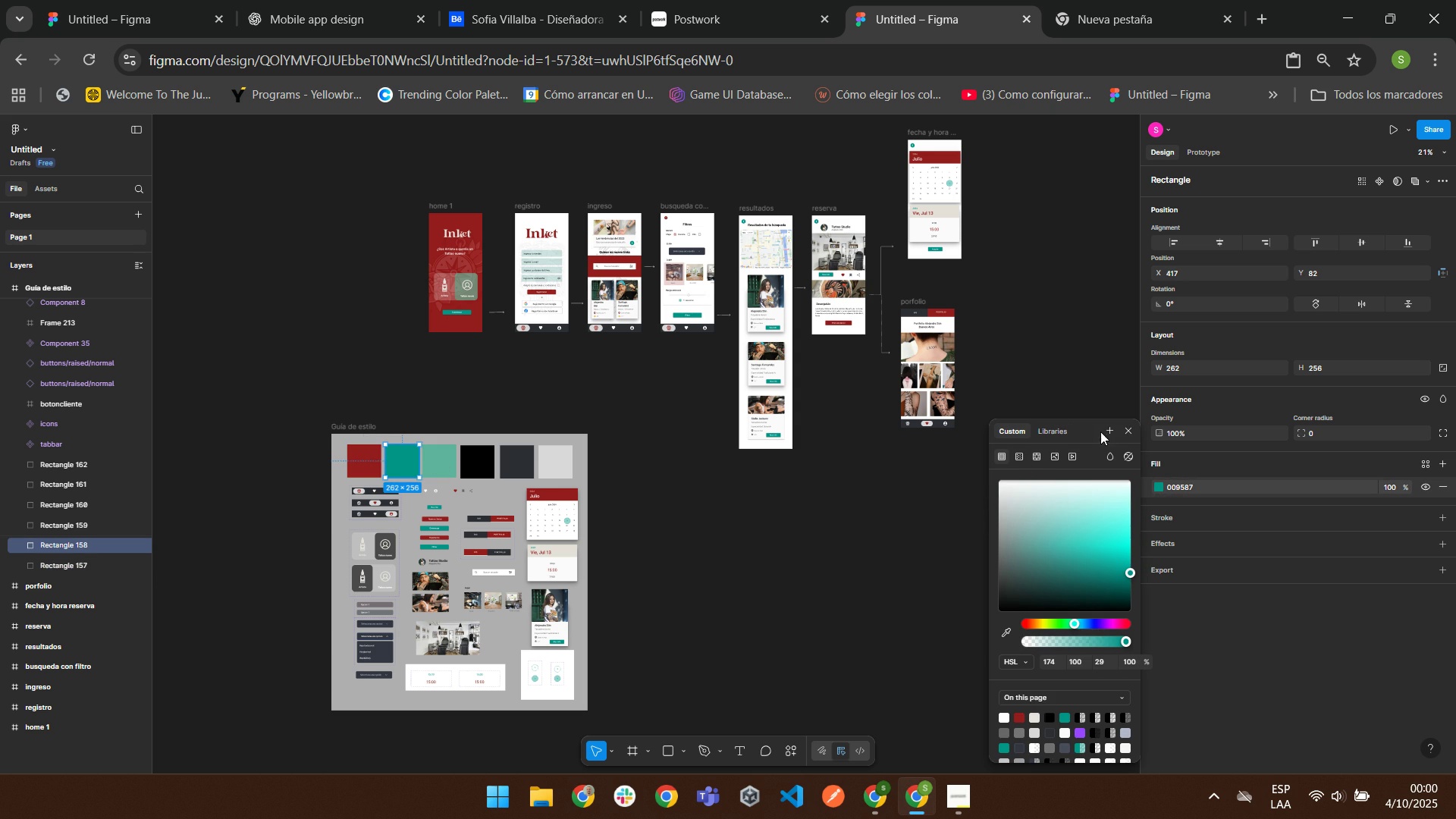 
left_click([1106, 431])
 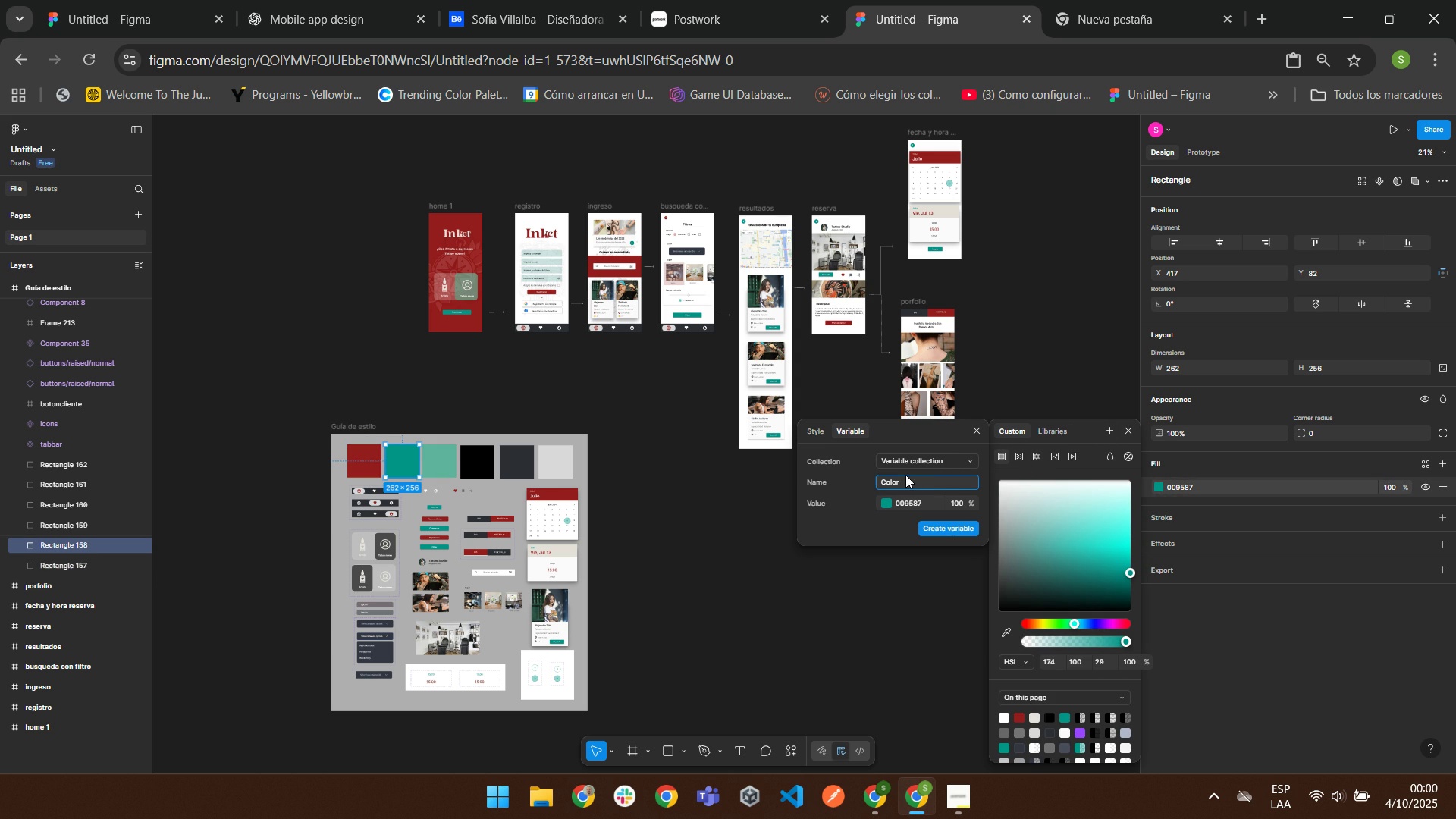 
double_click([900, 479])
 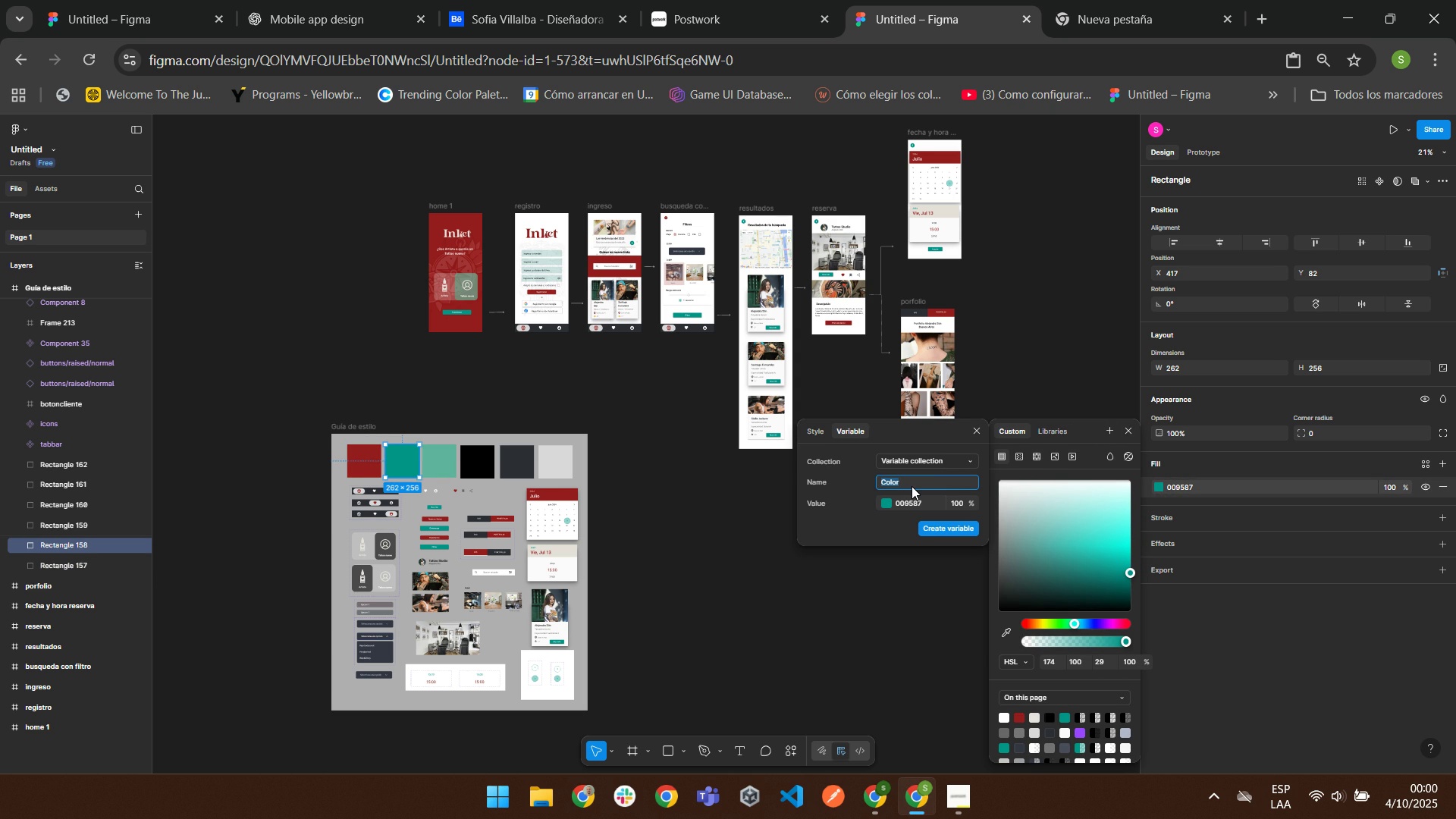 
type(secundariocolor)
 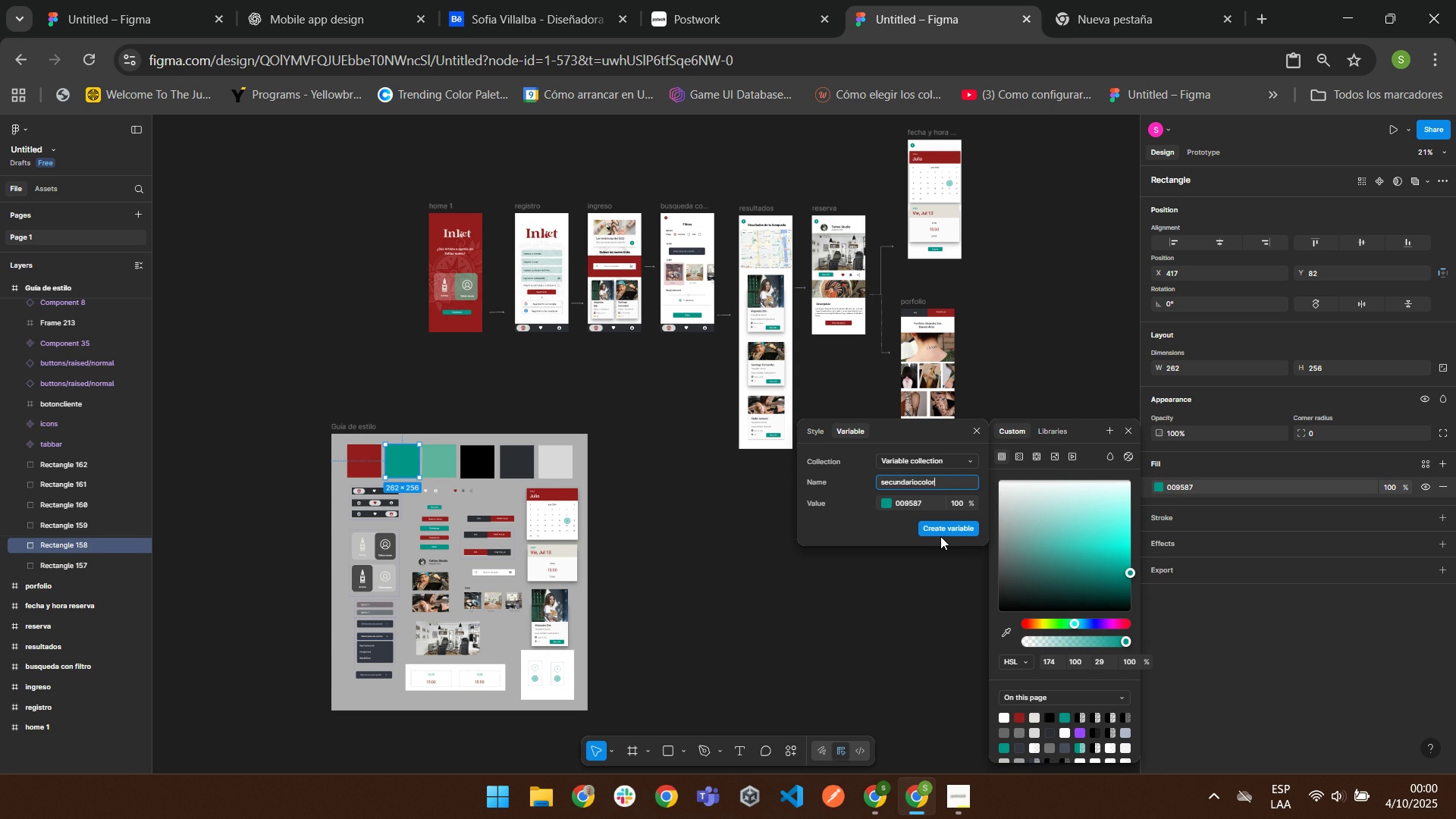 
left_click([938, 533])
 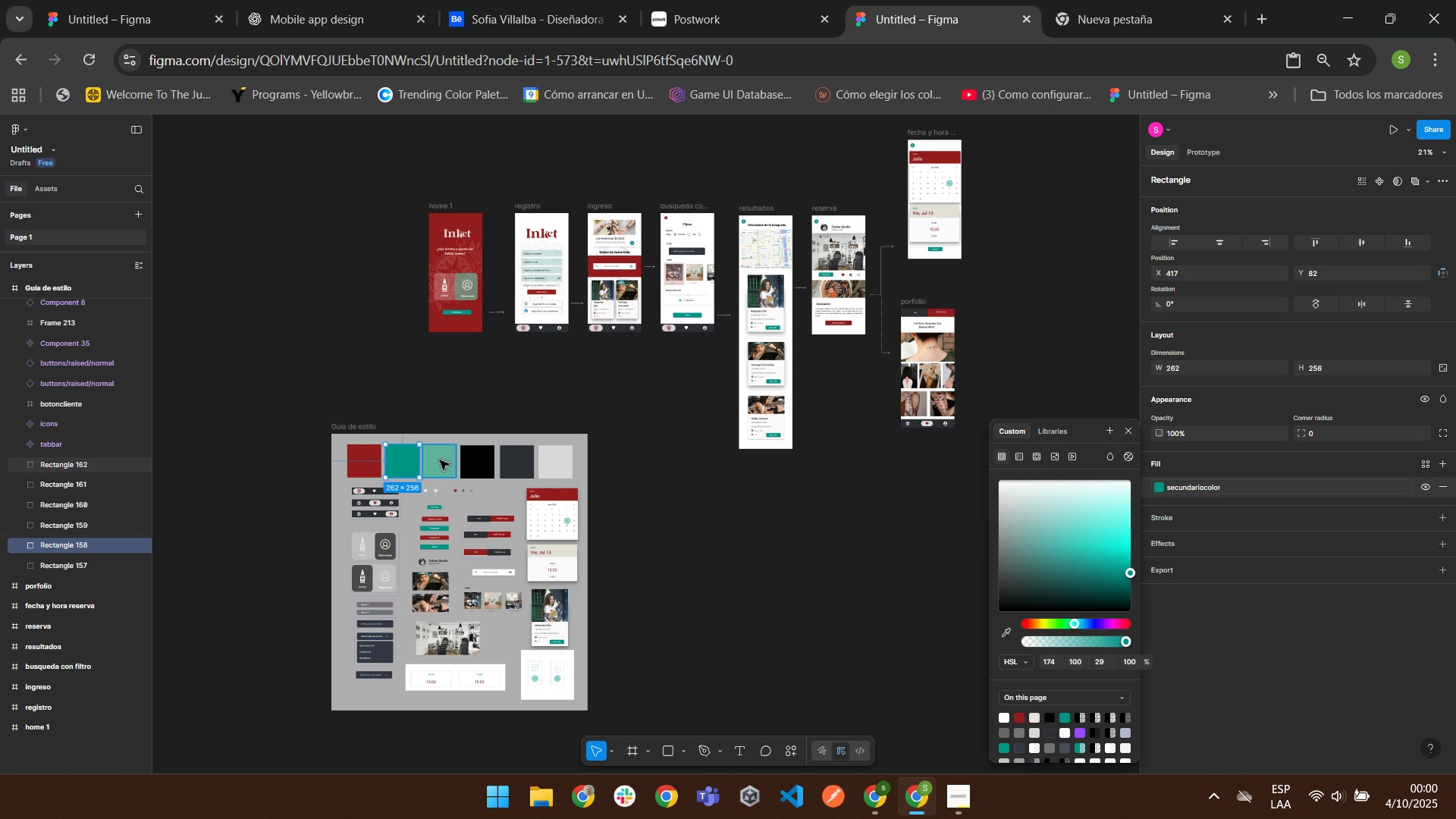 
left_click([439, 460])
 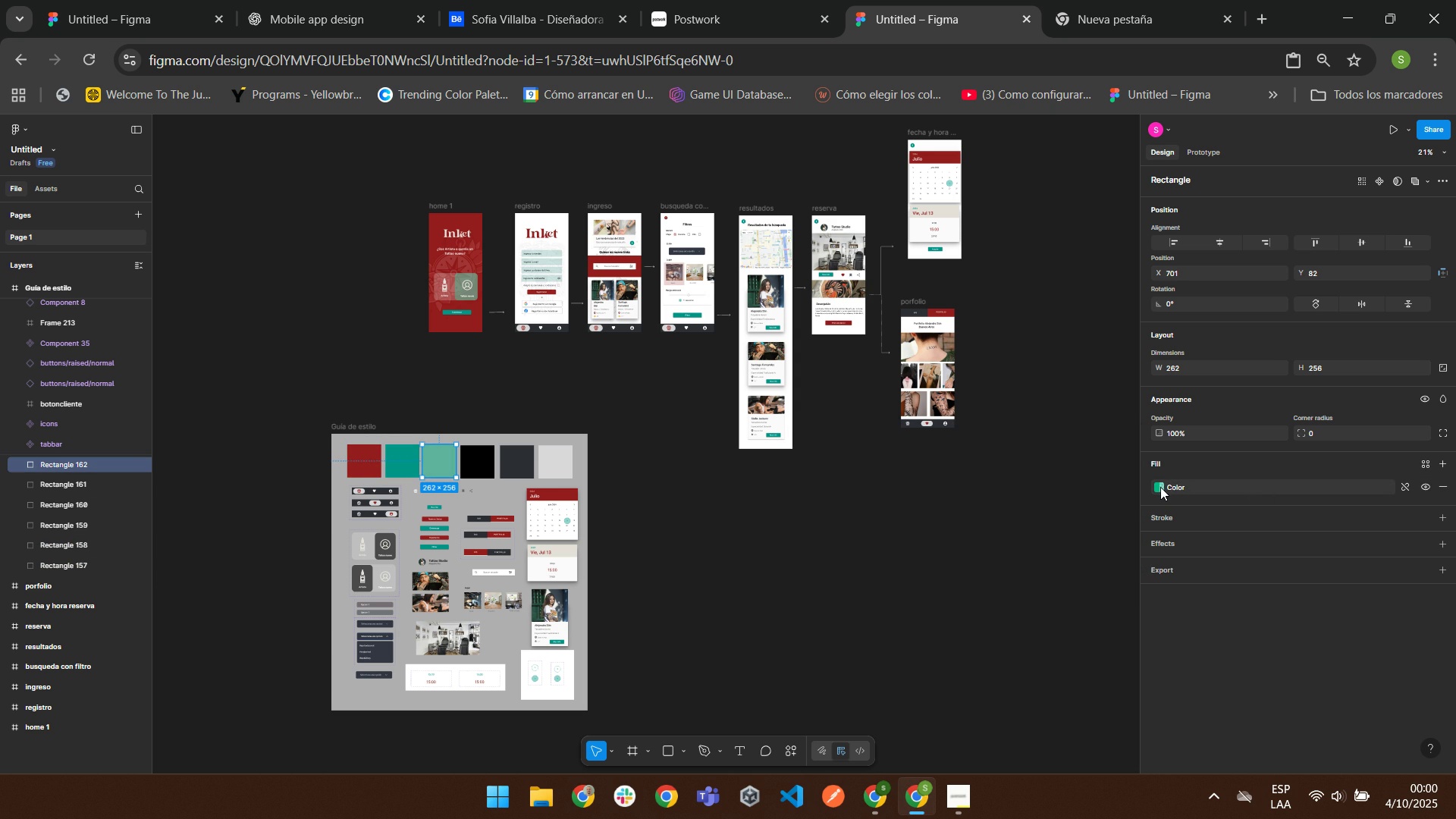 
left_click([1159, 487])
 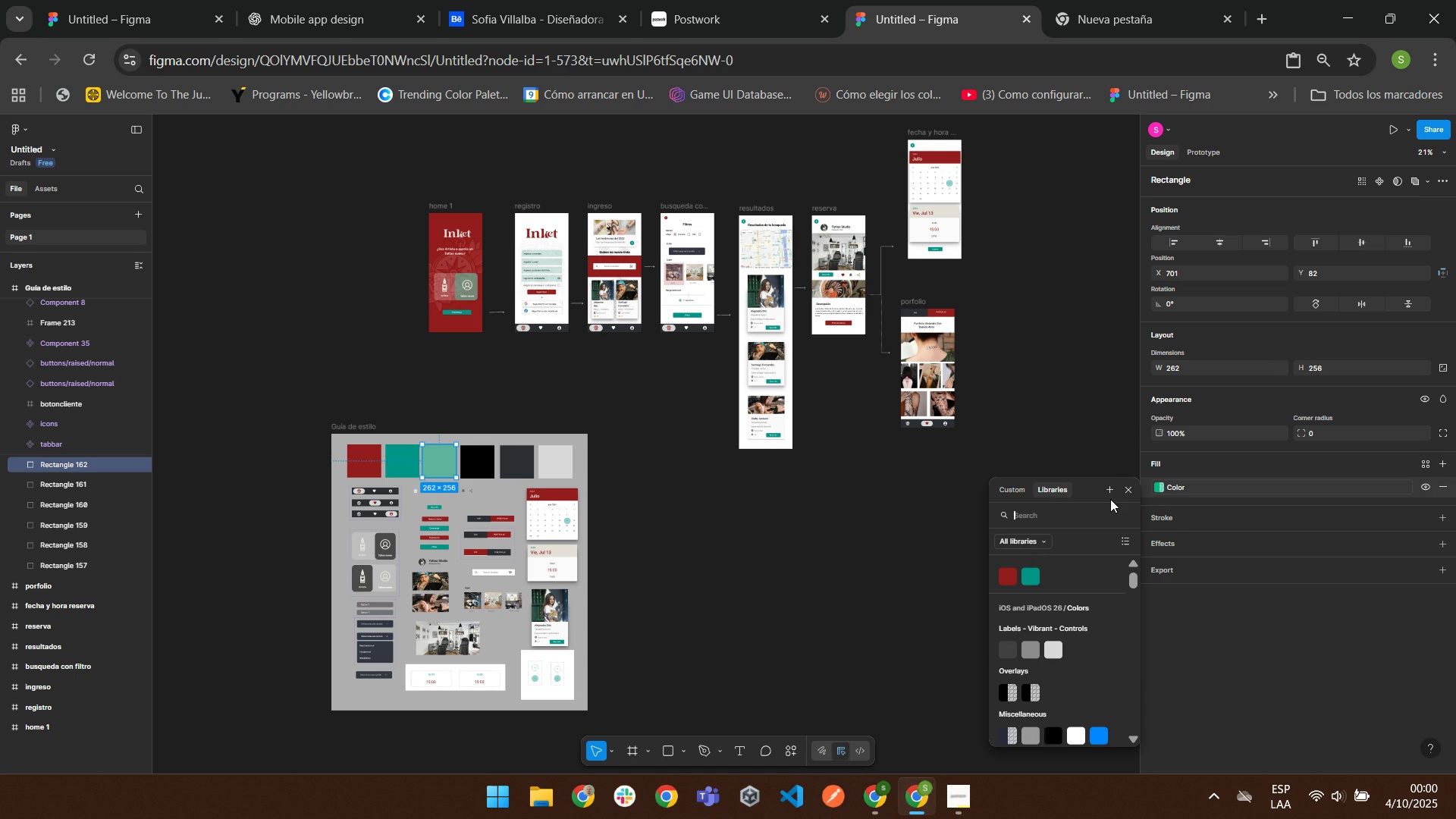 
left_click([1107, 488])
 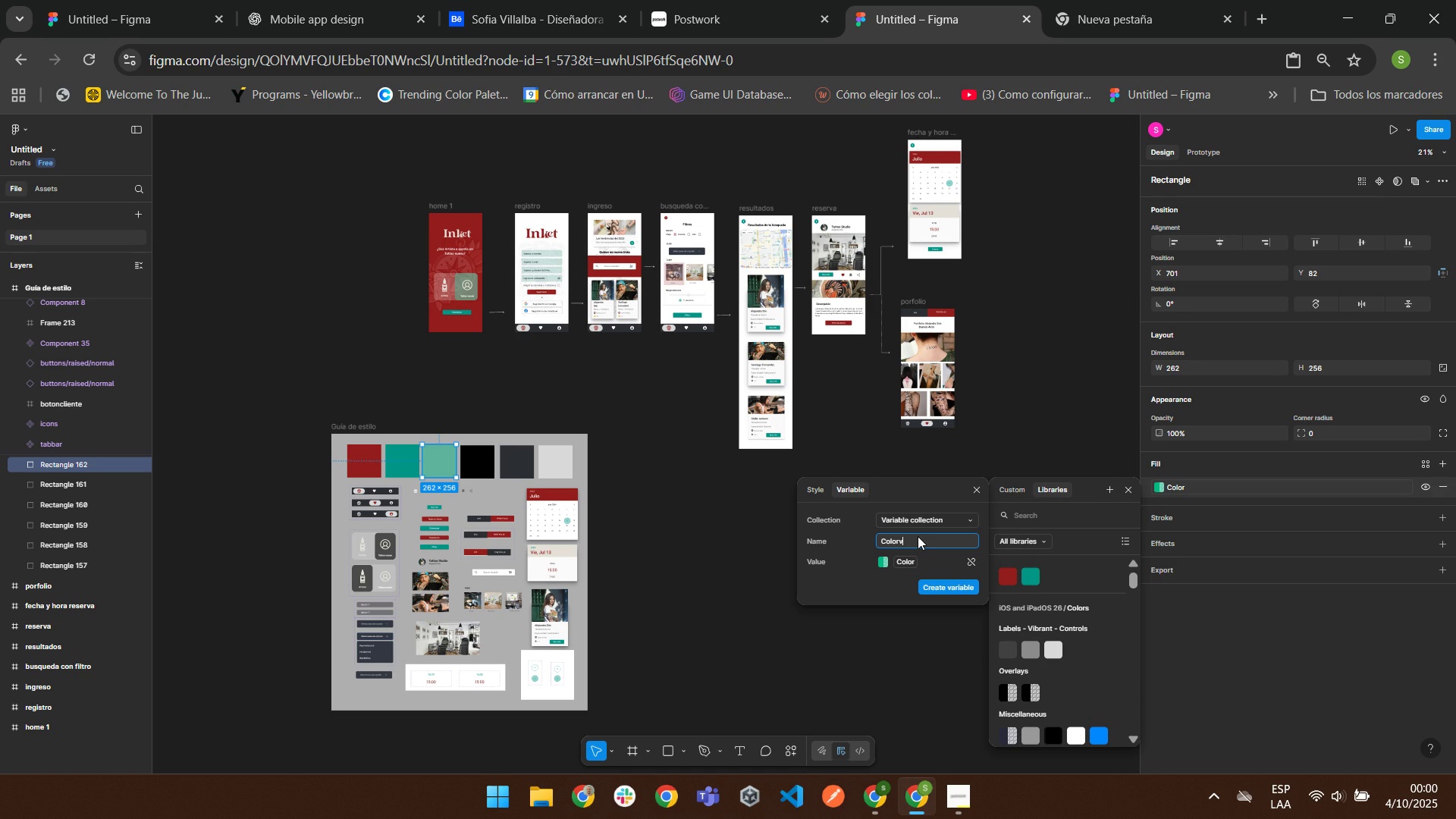 
type(variable secundario)
 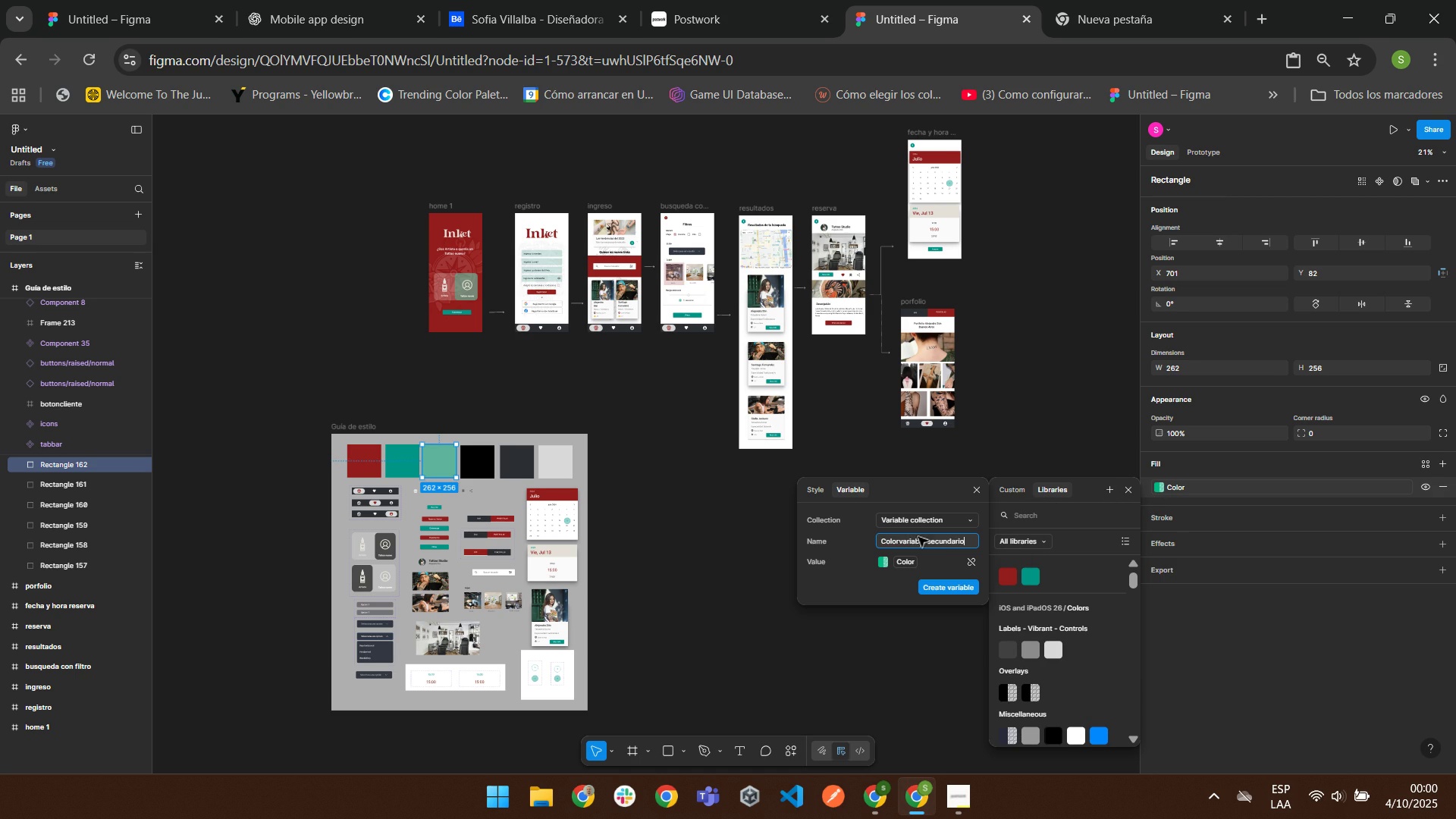 
key(Enter)
 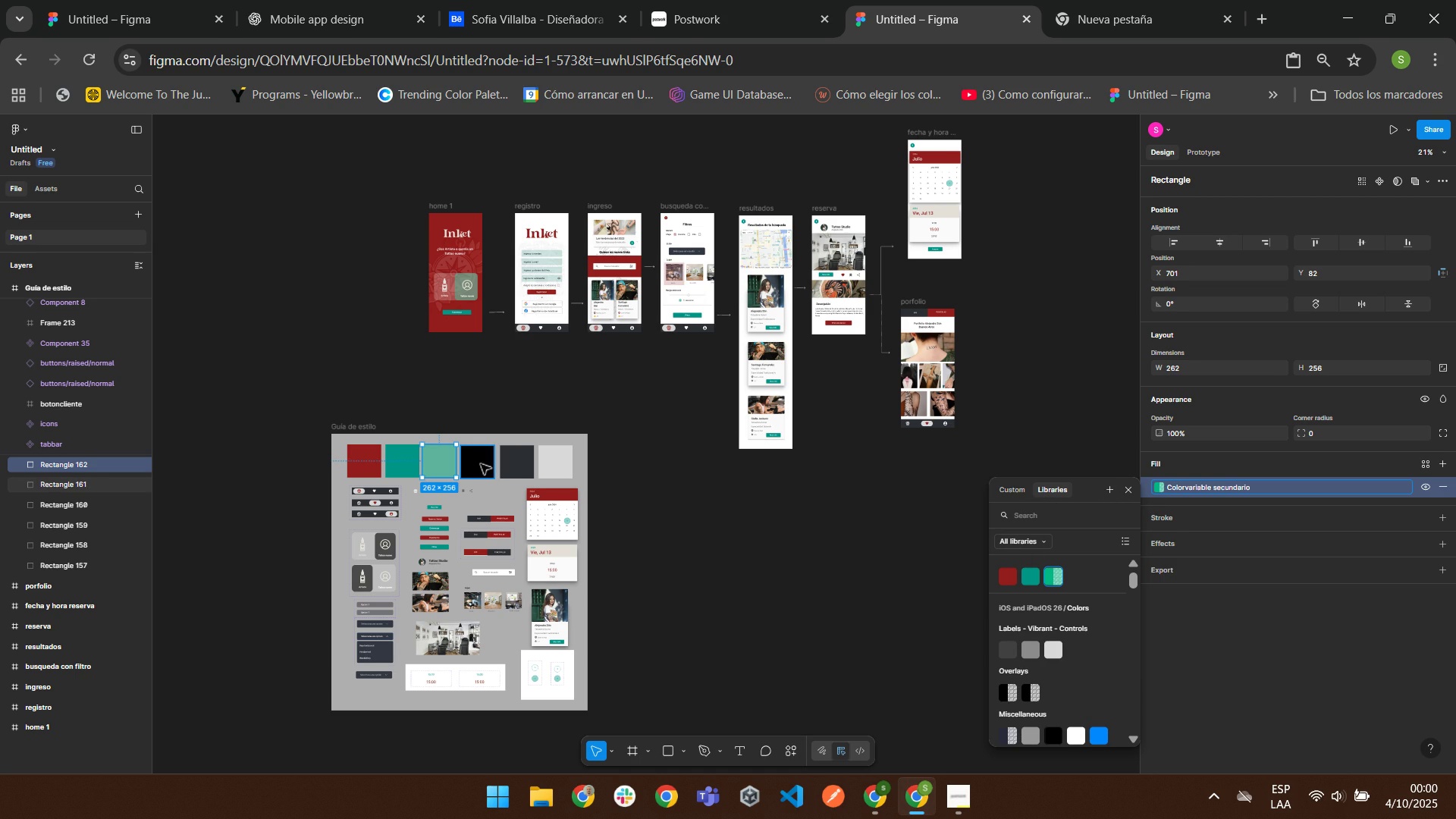 
left_click([695, 561])
 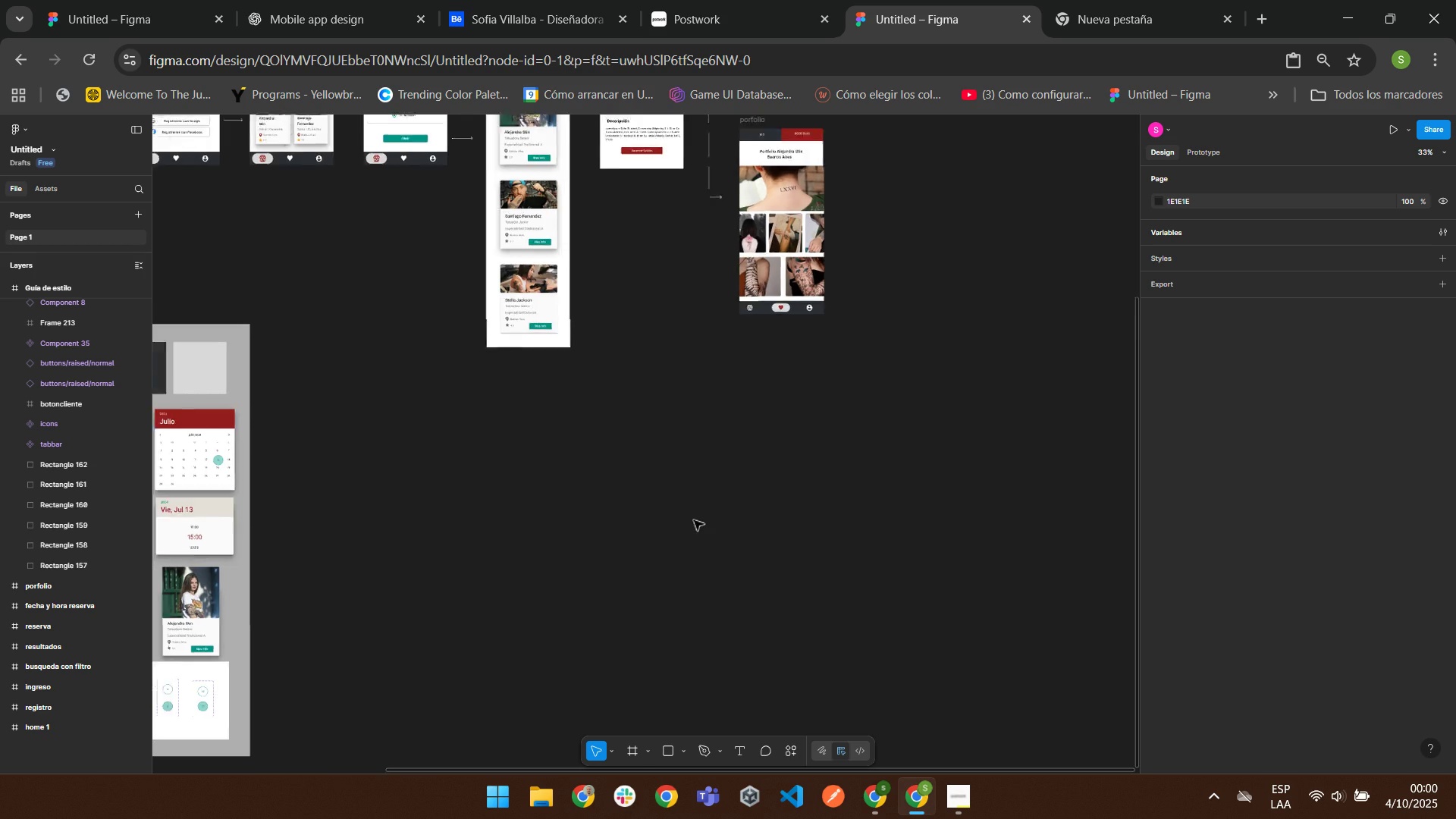 
wait(5.92)
 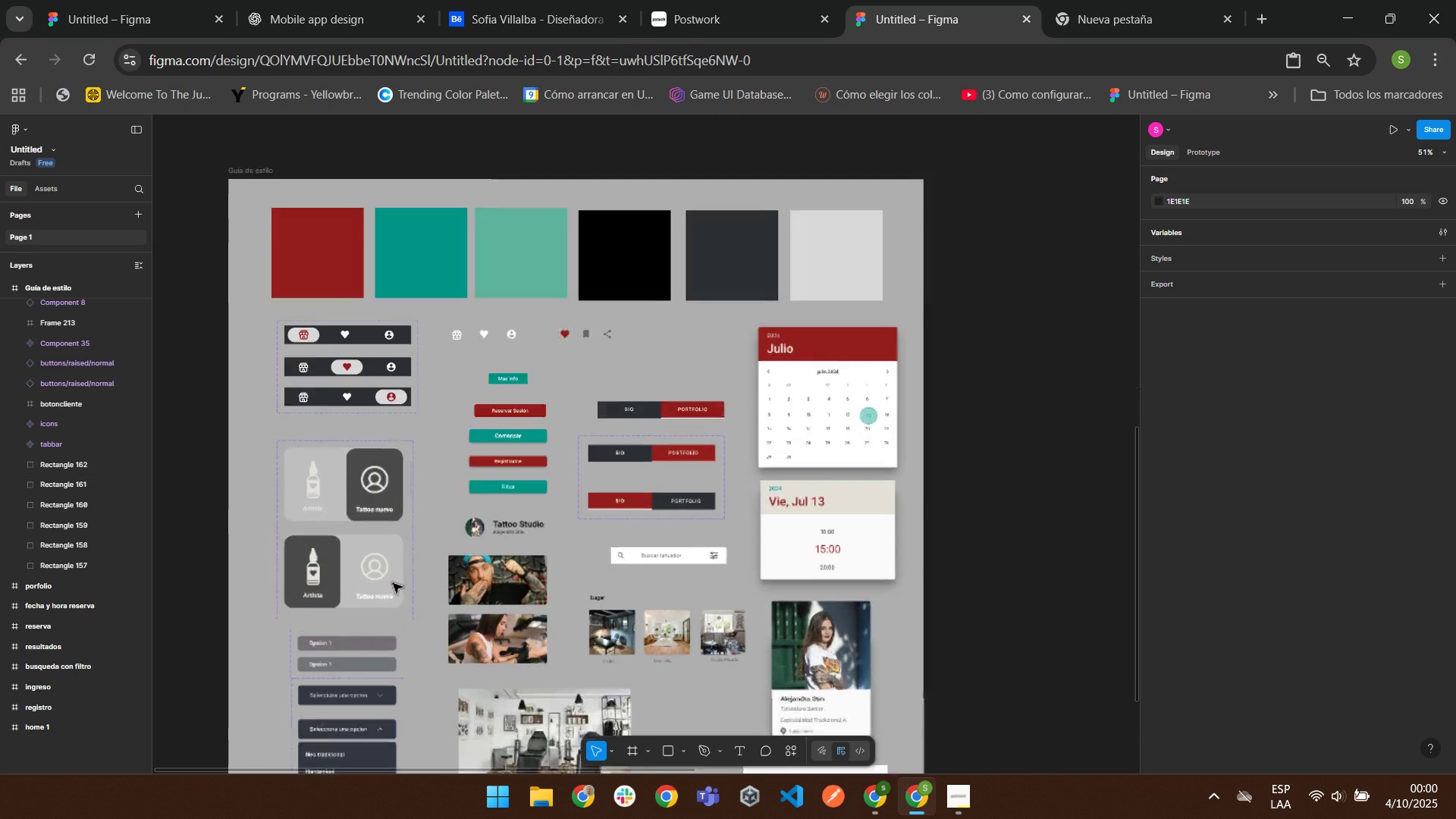 
left_click([1428, 130])
 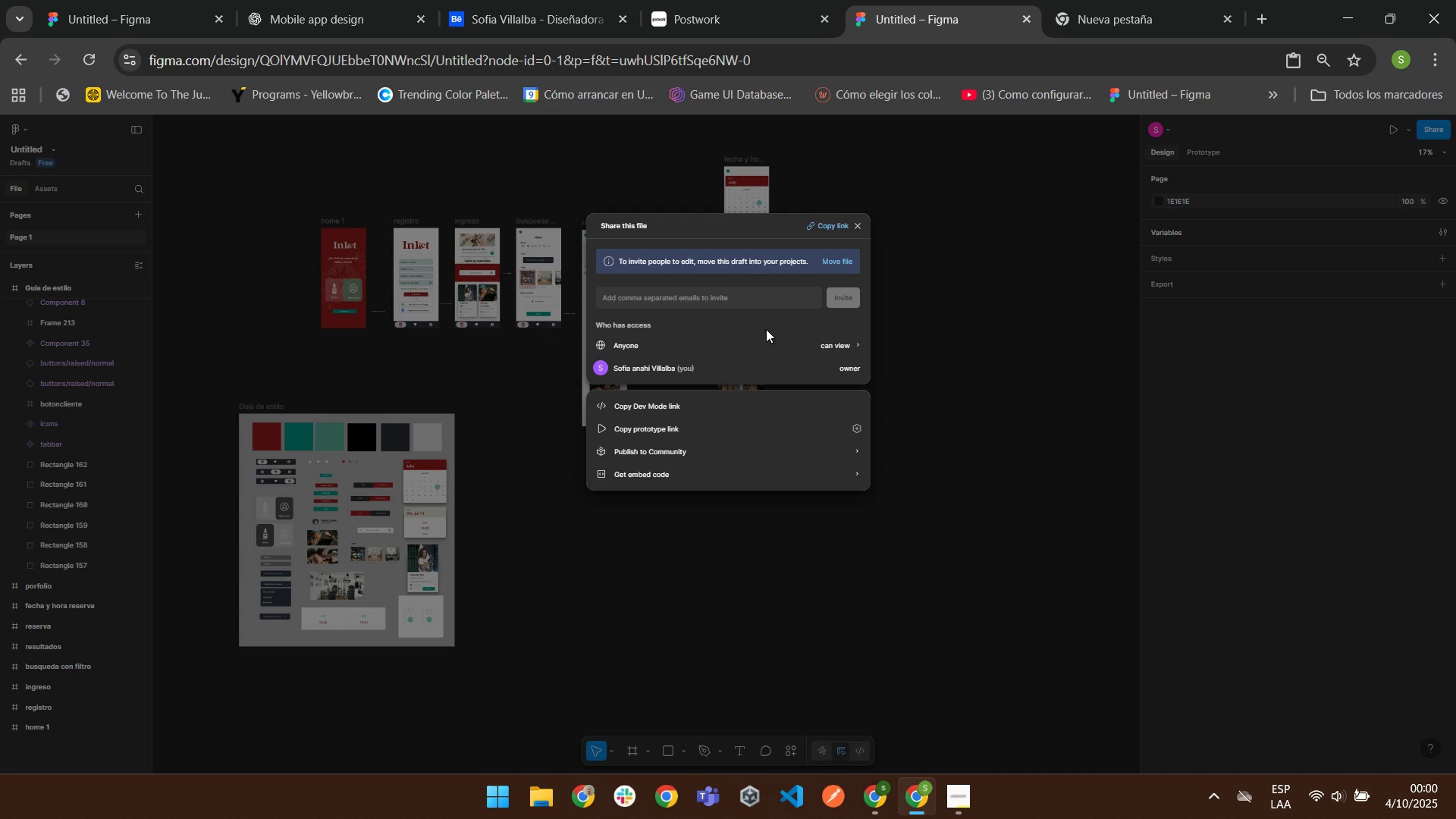 